 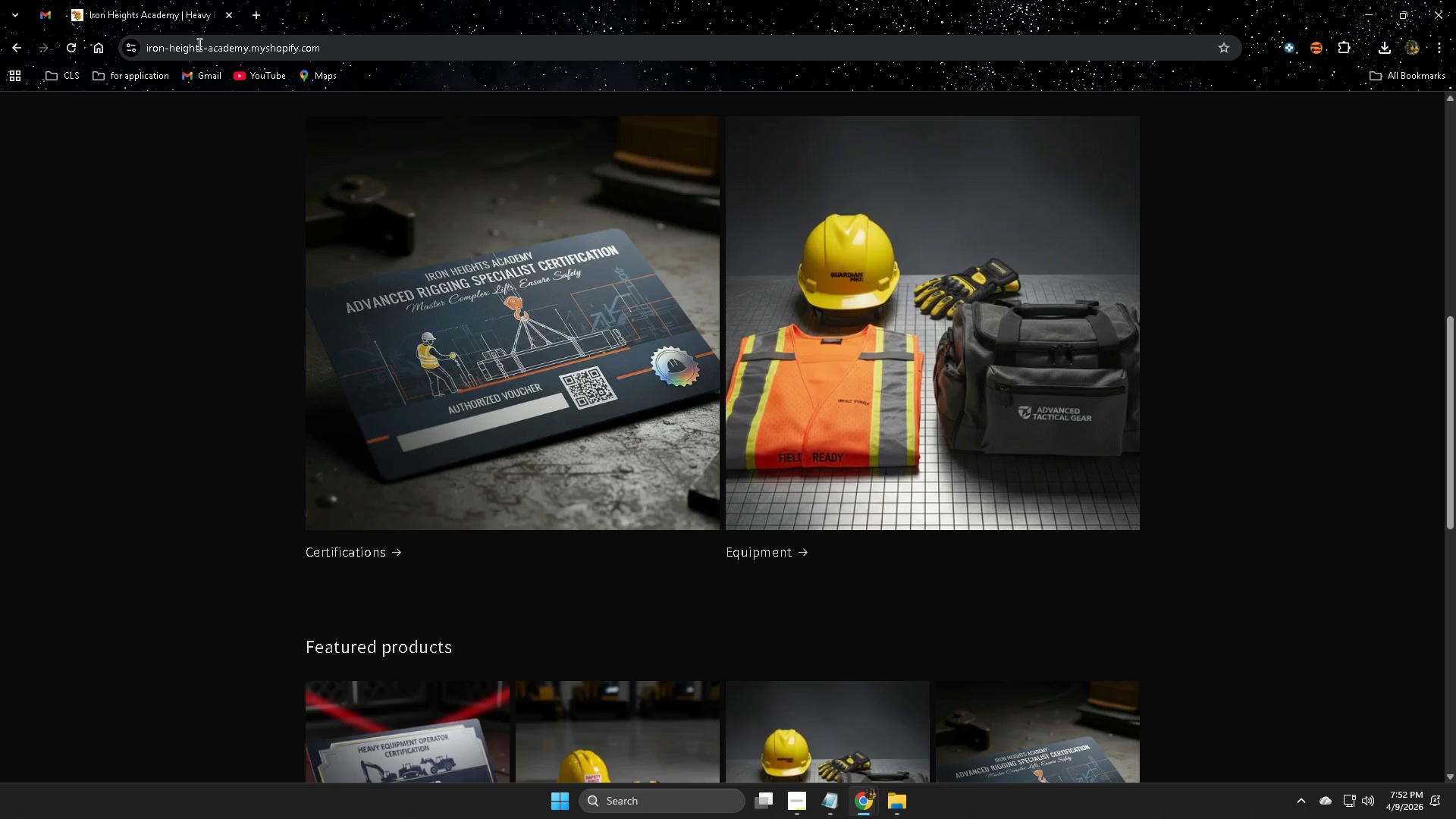 
key(Control+Shift+T)
 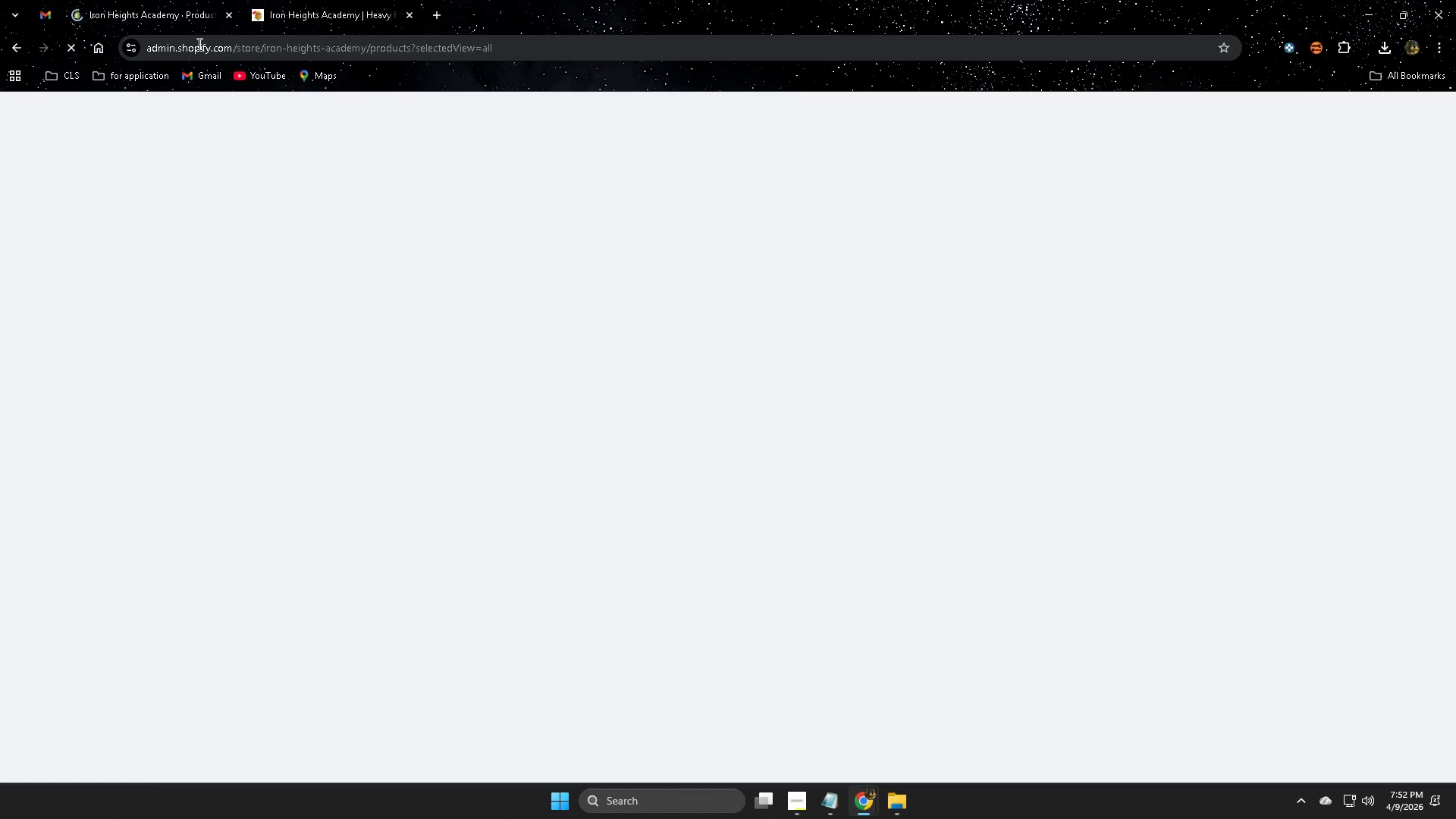 
mouse_move([150, -1])
 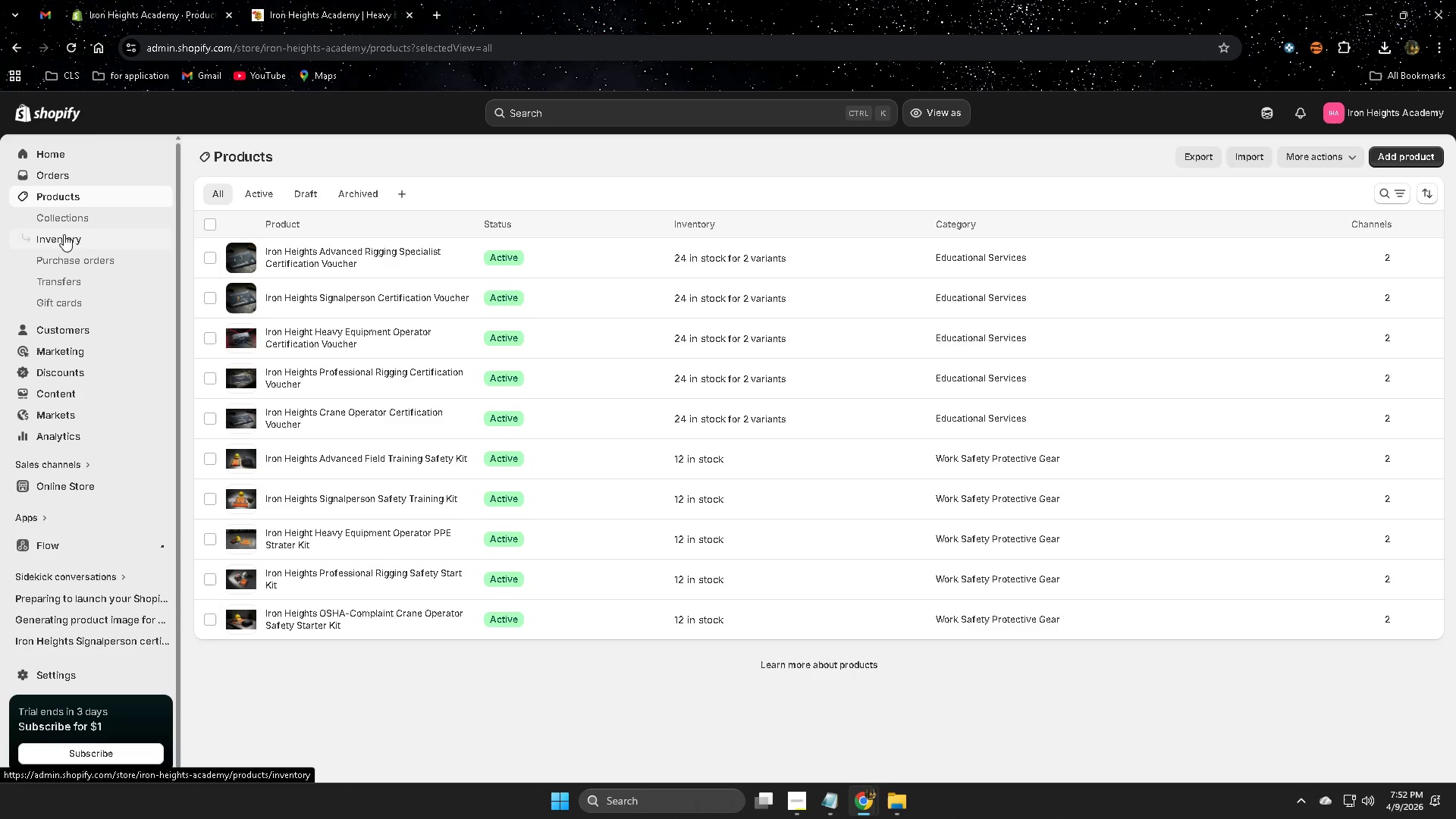 
wait(7.38)
 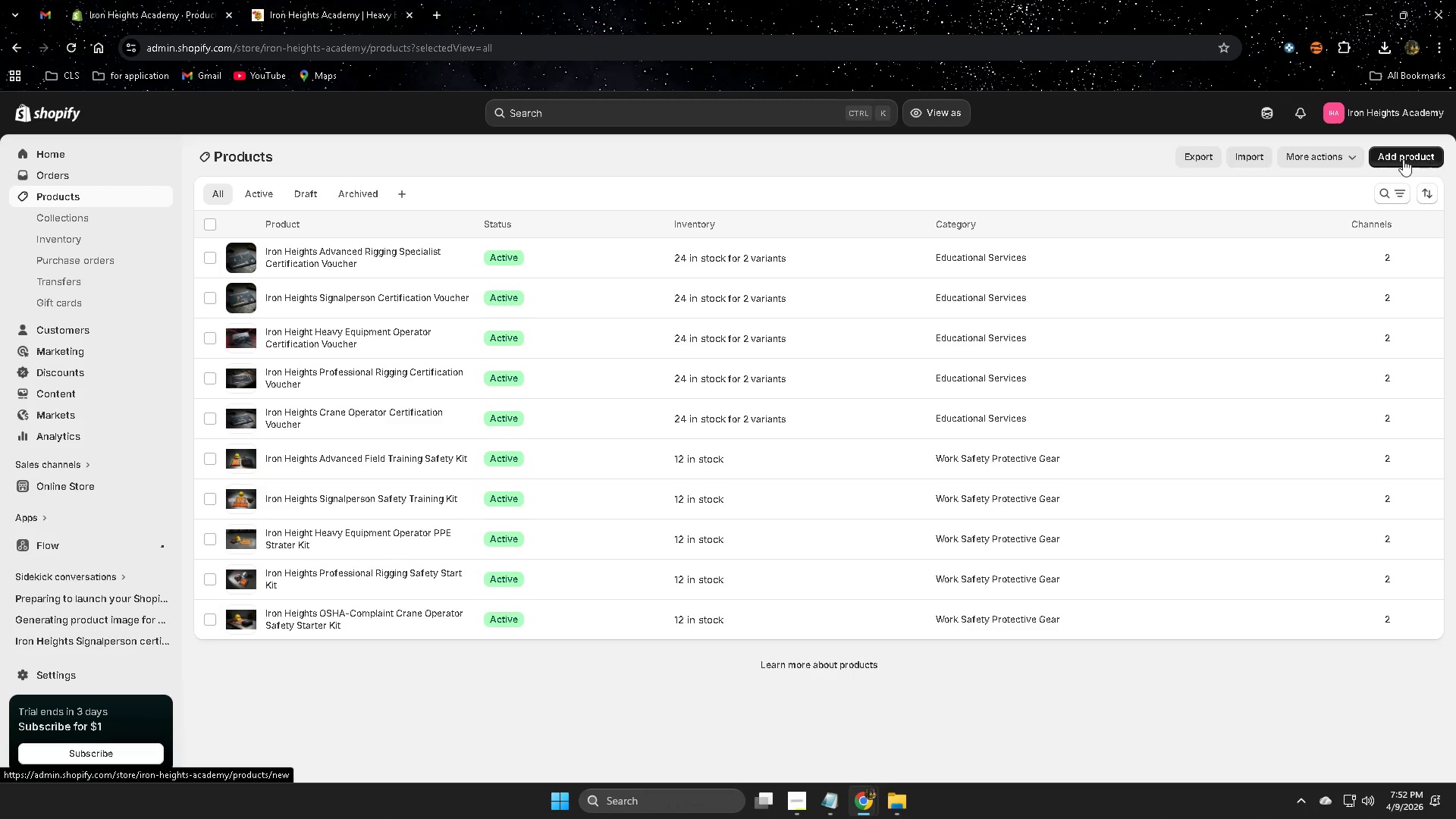 
scroll: coordinate [114, 457], scroll_direction: none, amount: 0.0
 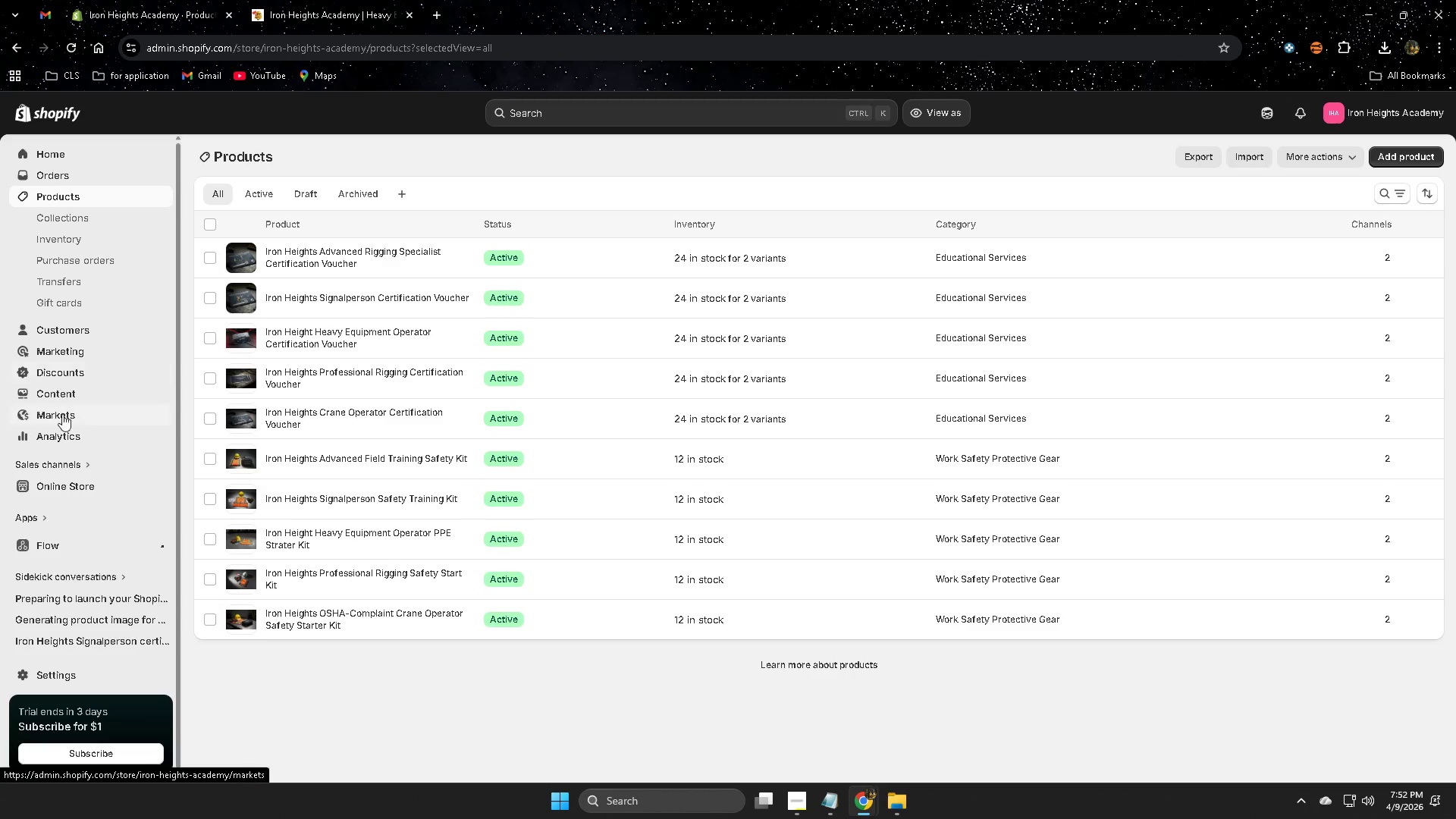 
wait(5.5)
 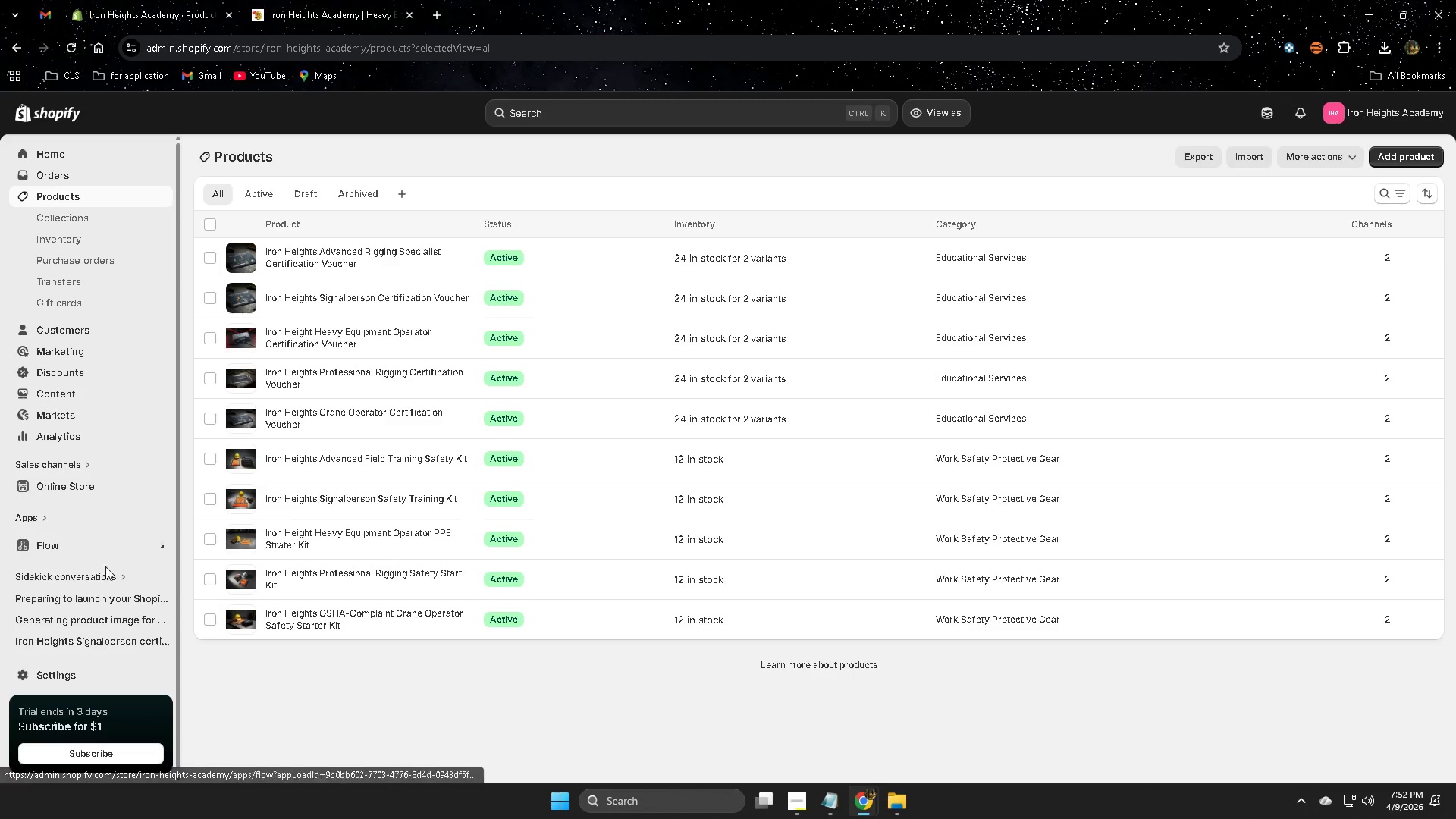 
left_click([57, 396])
 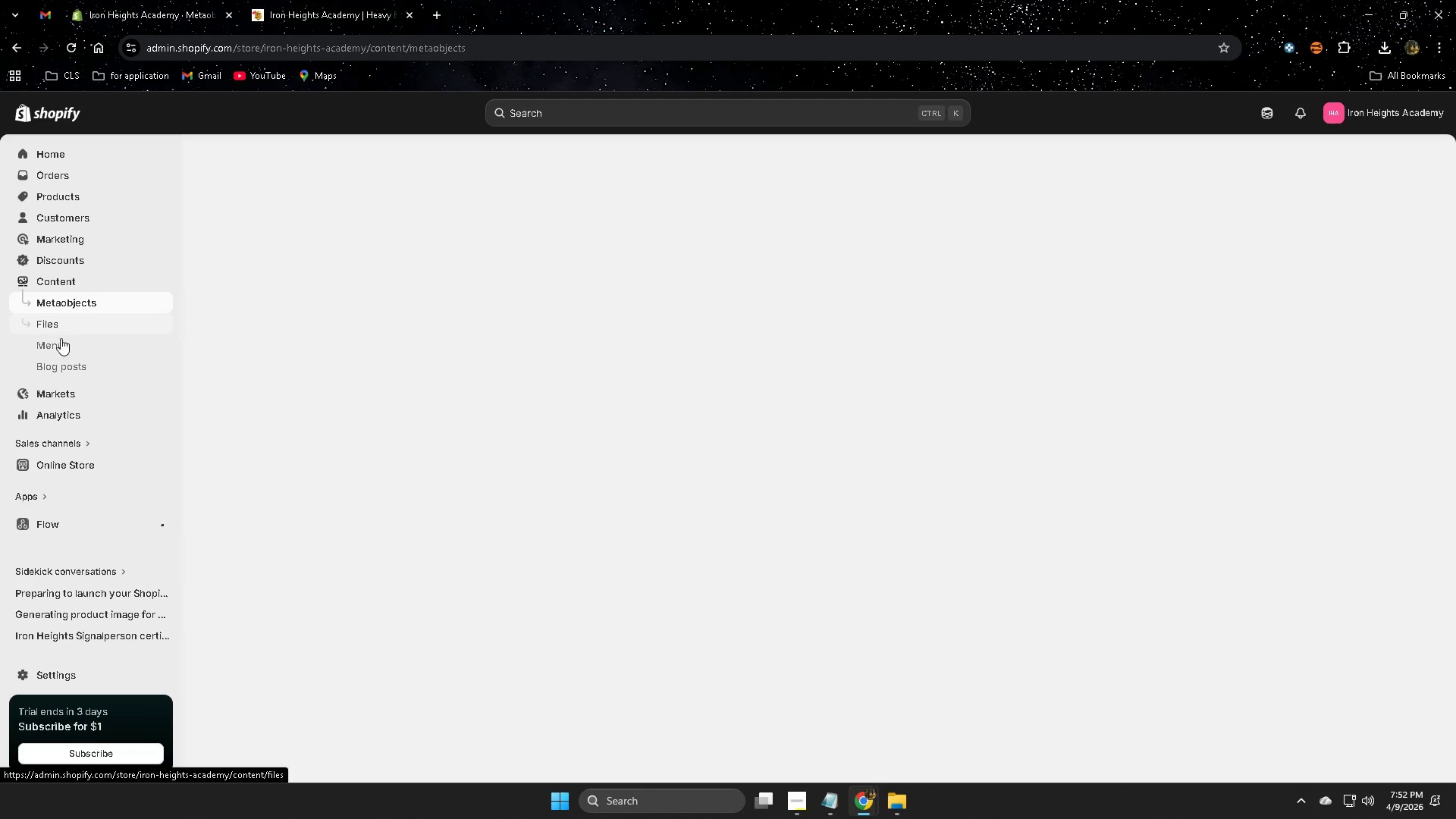 
left_click([55, 346])
 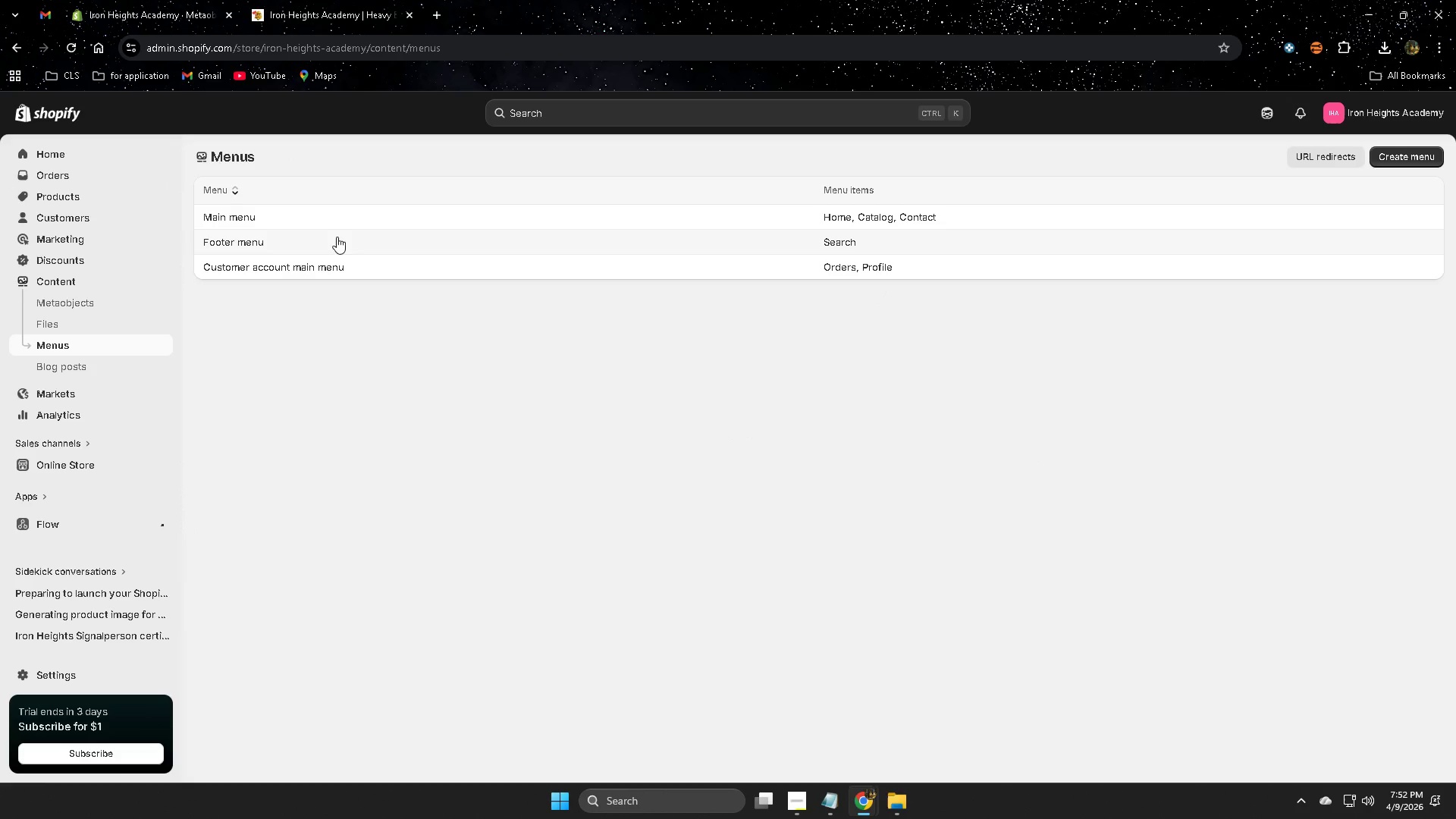 
wait(5.81)
 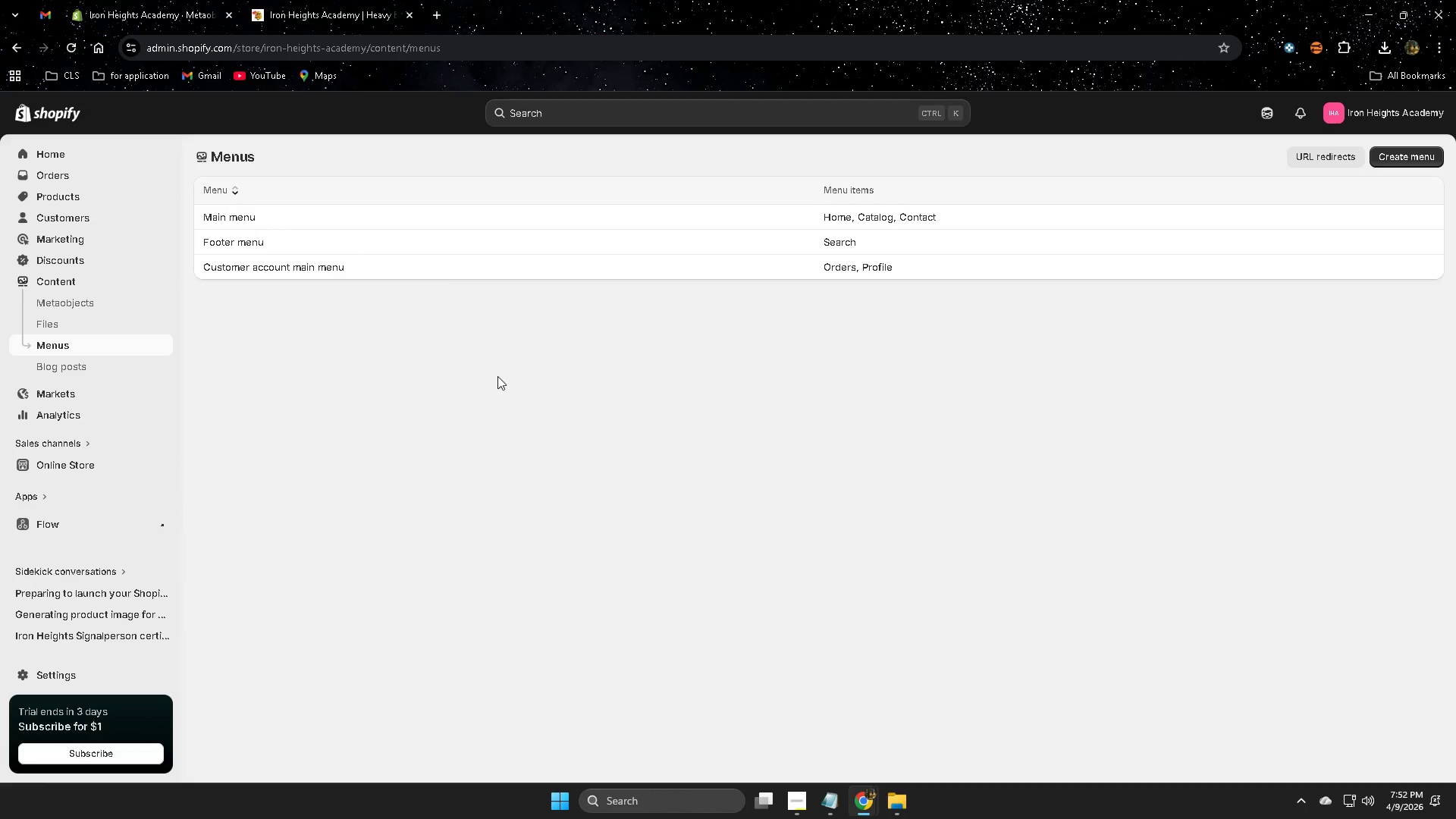 
left_click([362, 215])
 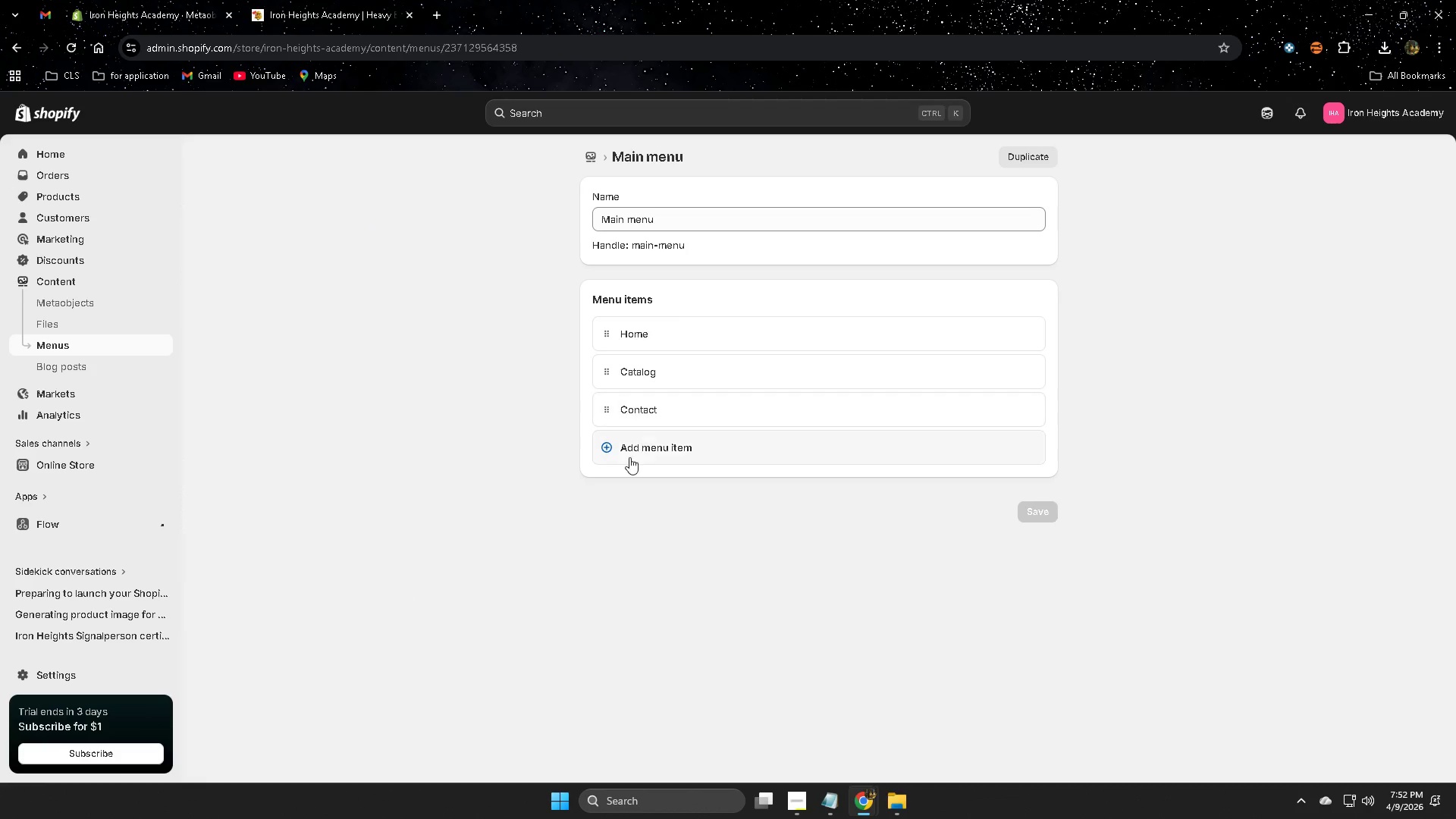 
left_click([642, 443])
 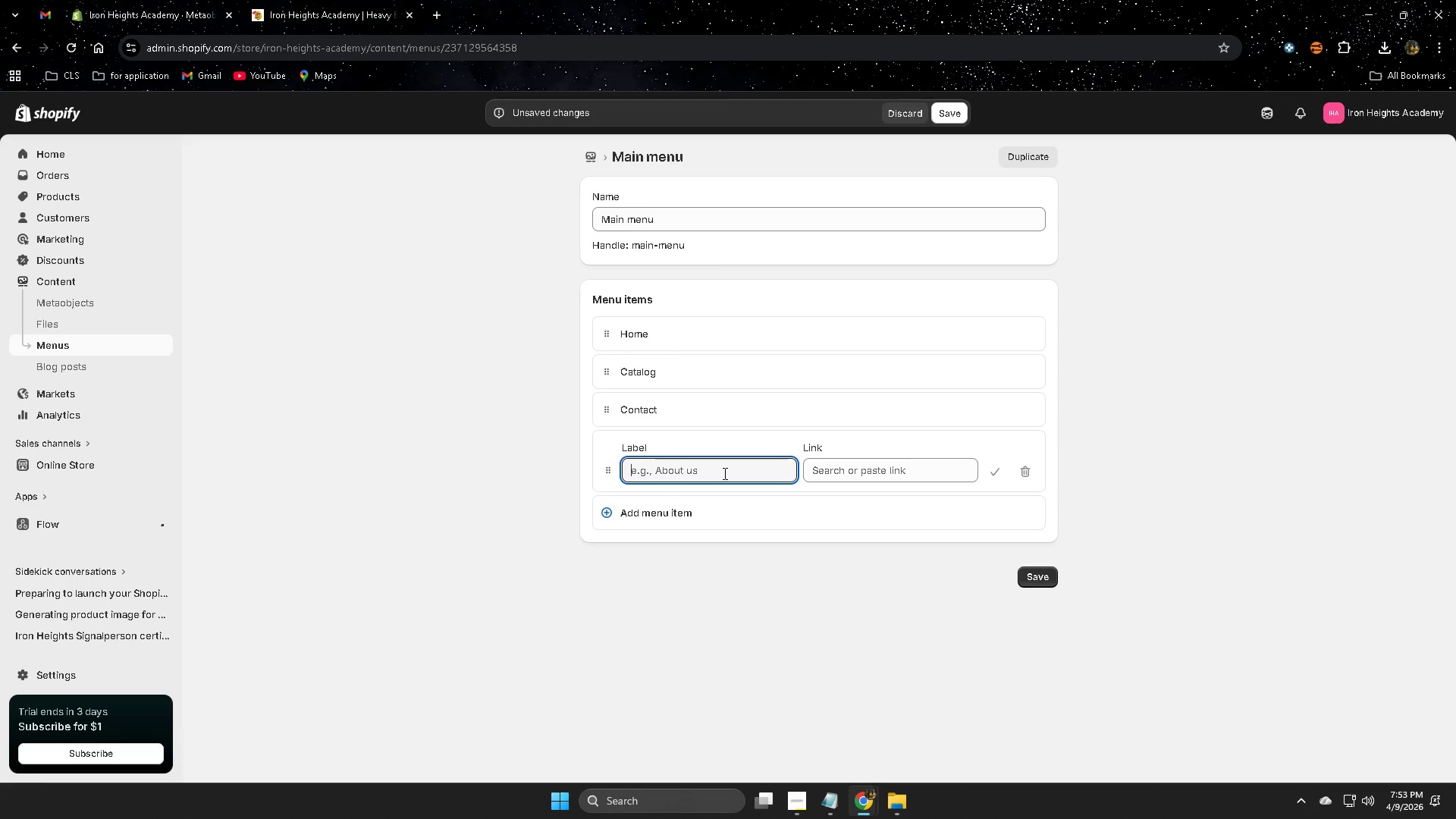 
type(Vpo)
key(Backspace)
key(Backspace)
type([VolumeDown])
key(Backspace)
type(Collection 1)
 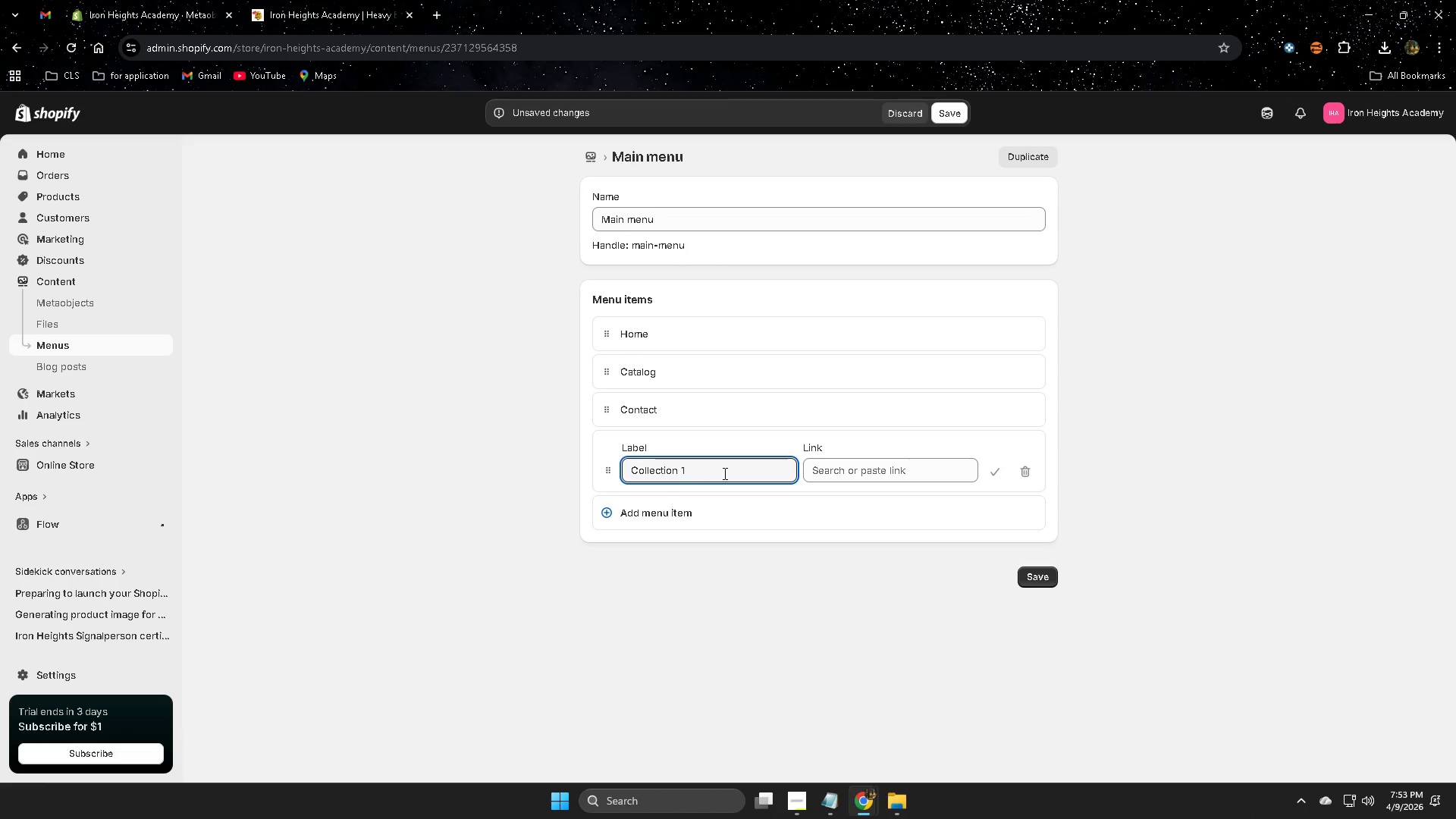 
left_click([910, 472])
 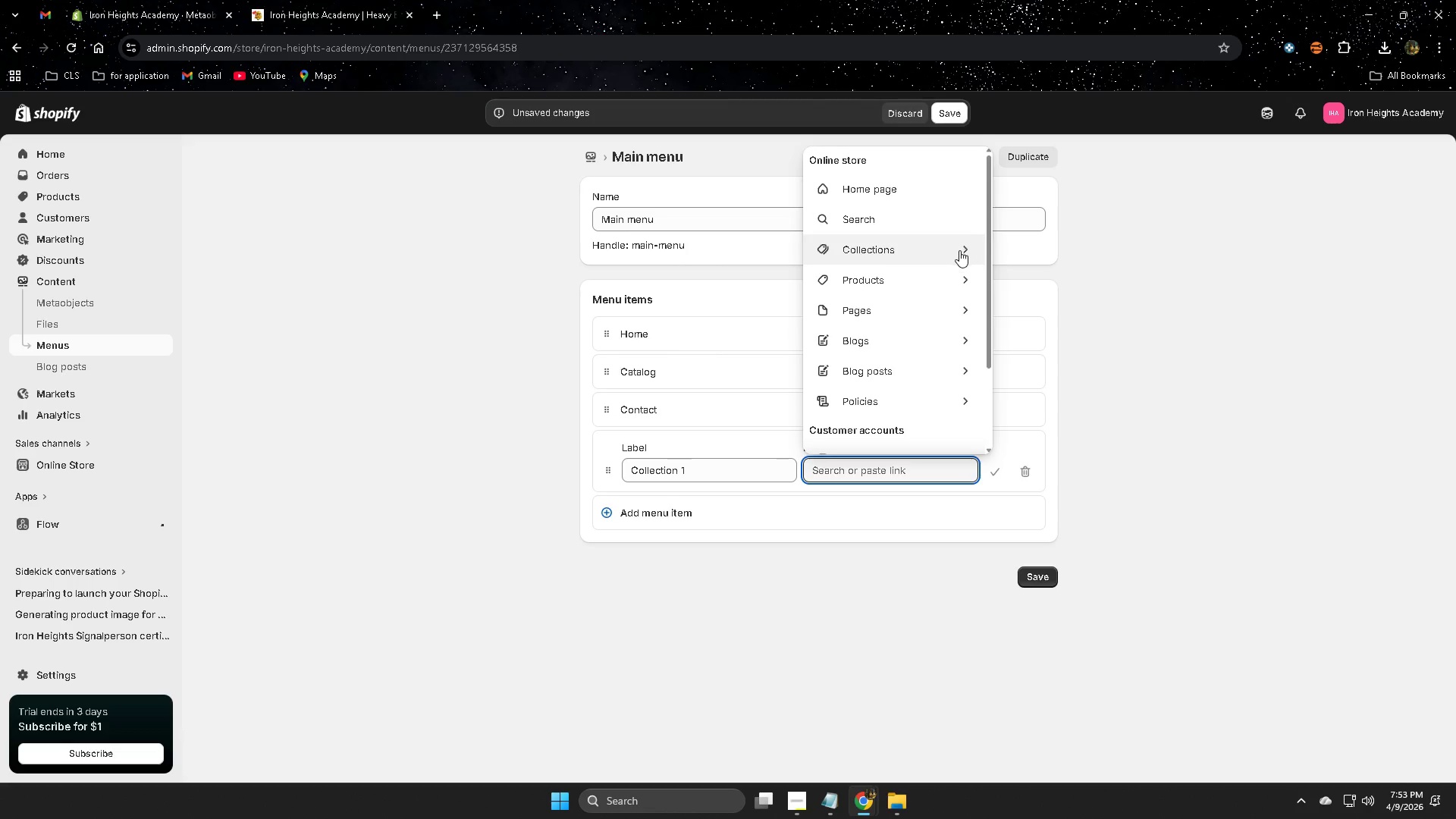 
left_click([966, 250])
 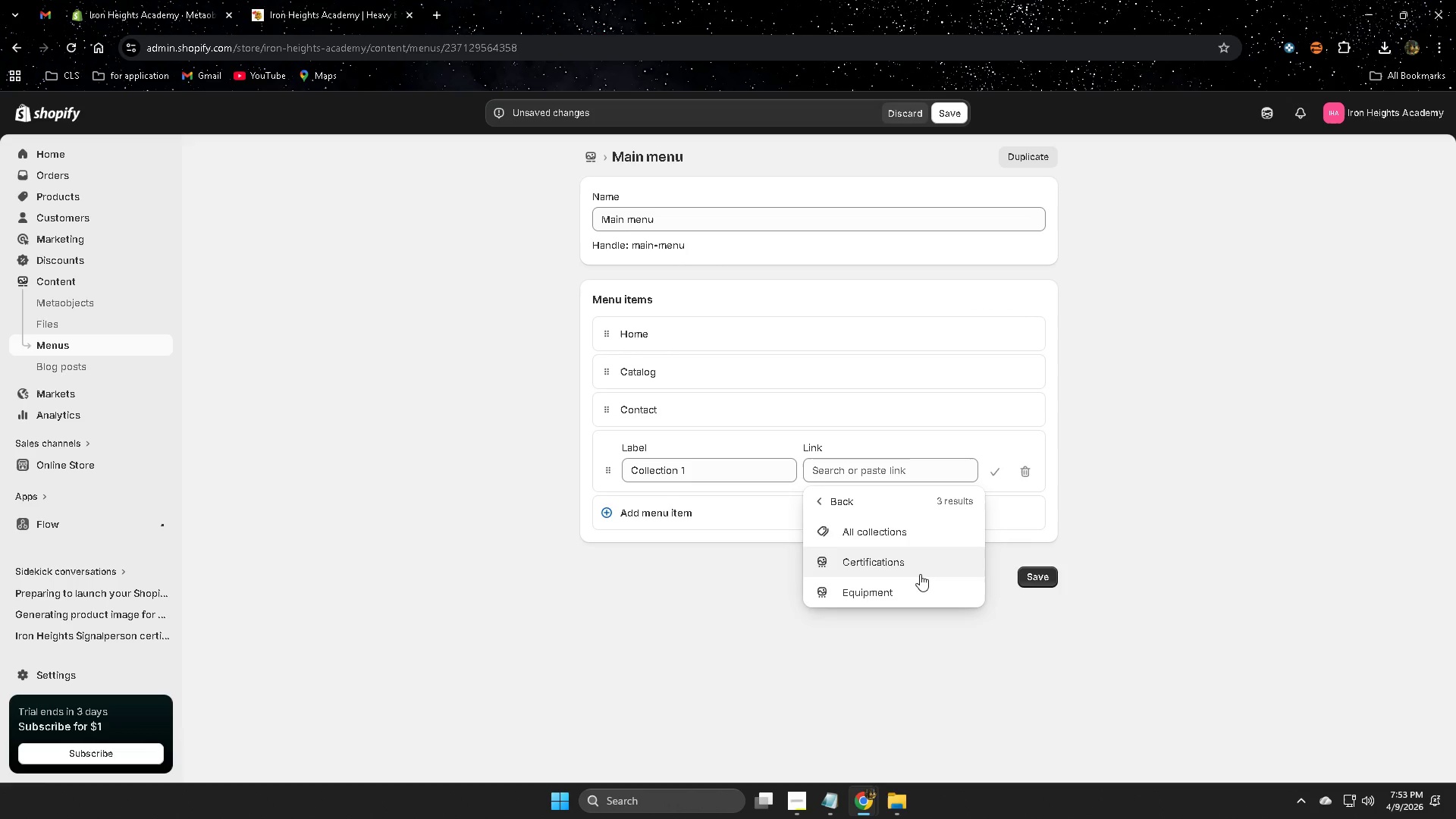 
left_click([900, 562])
 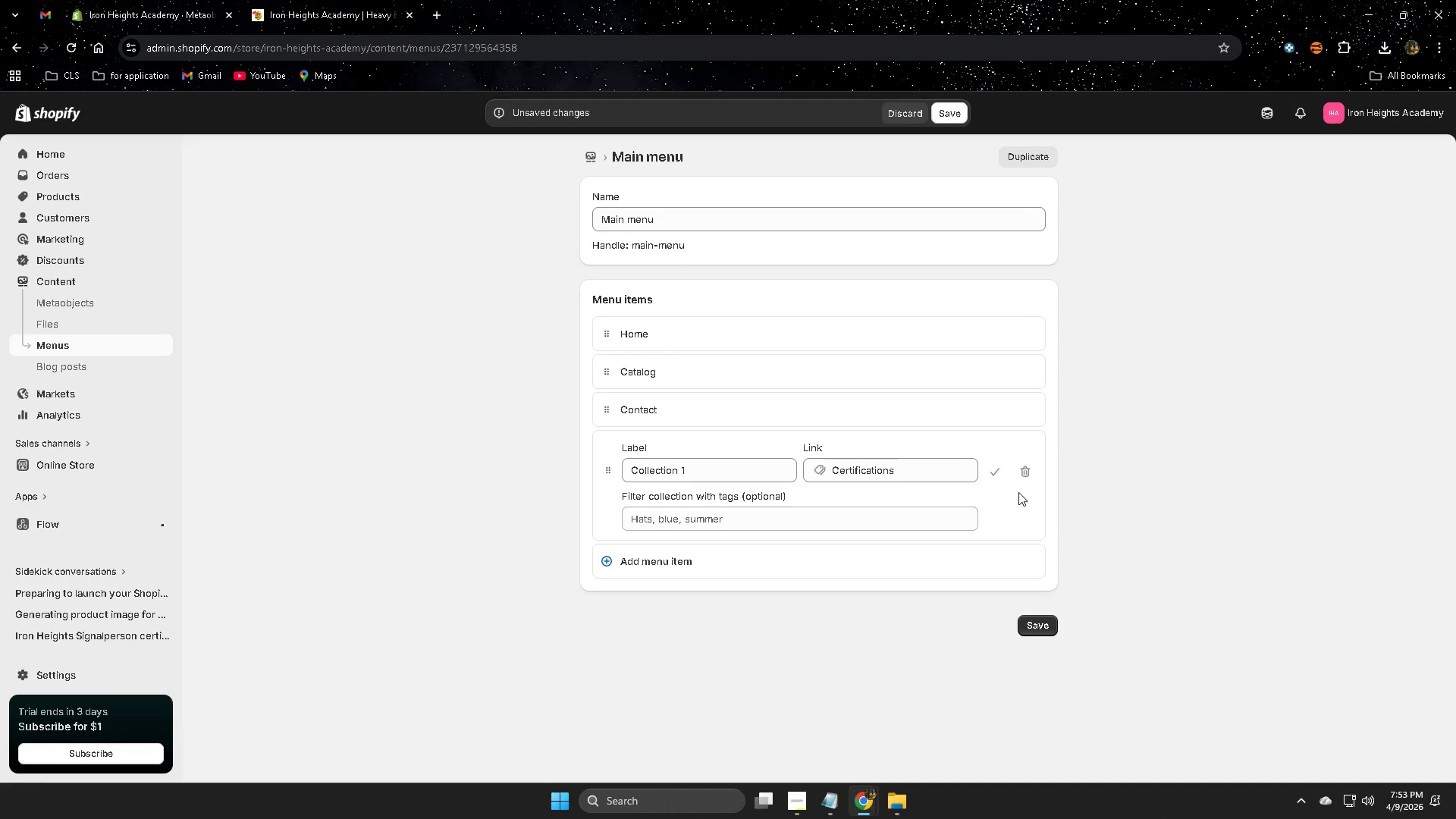 
left_click([998, 471])
 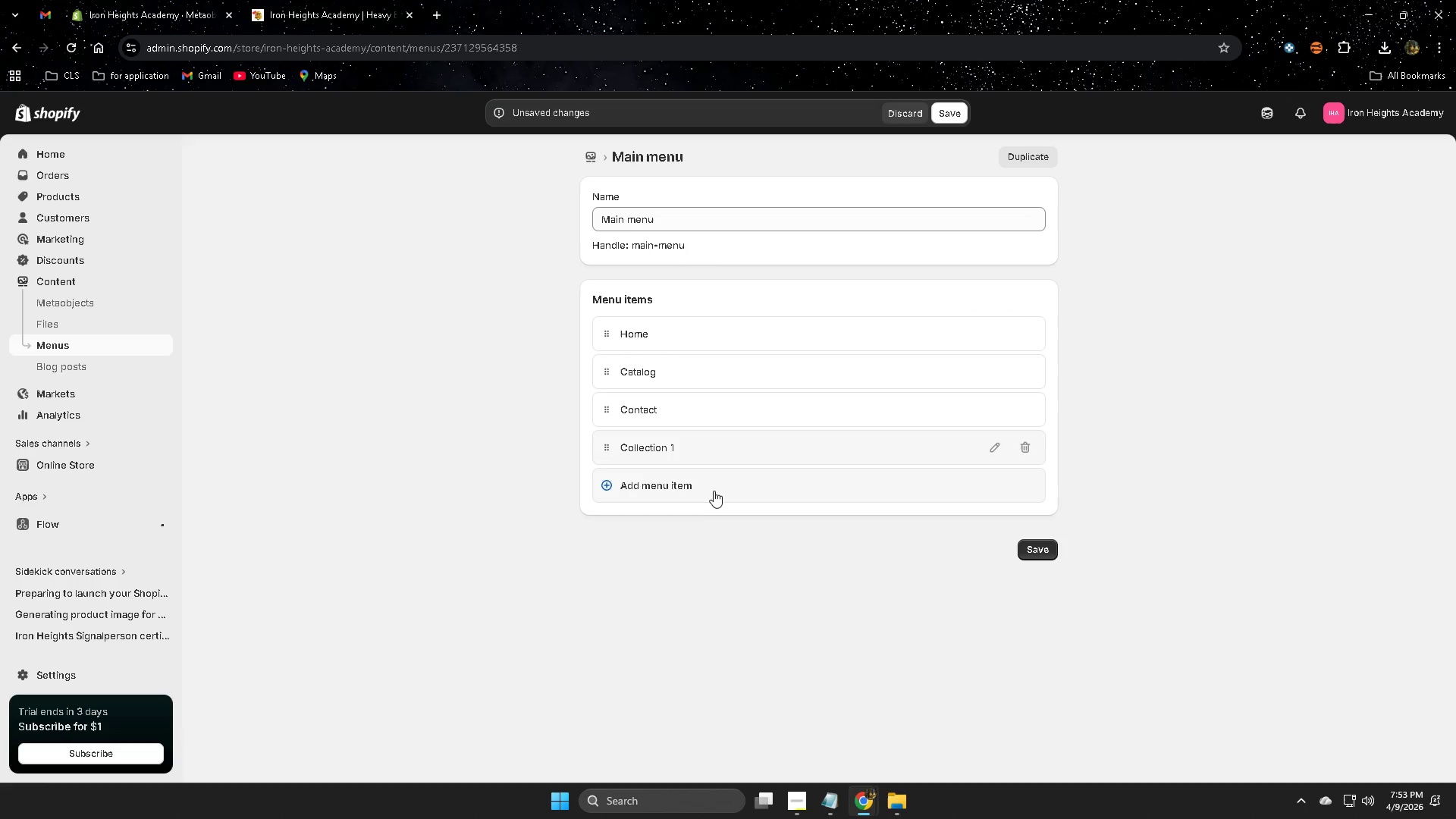 
left_click([714, 485])
 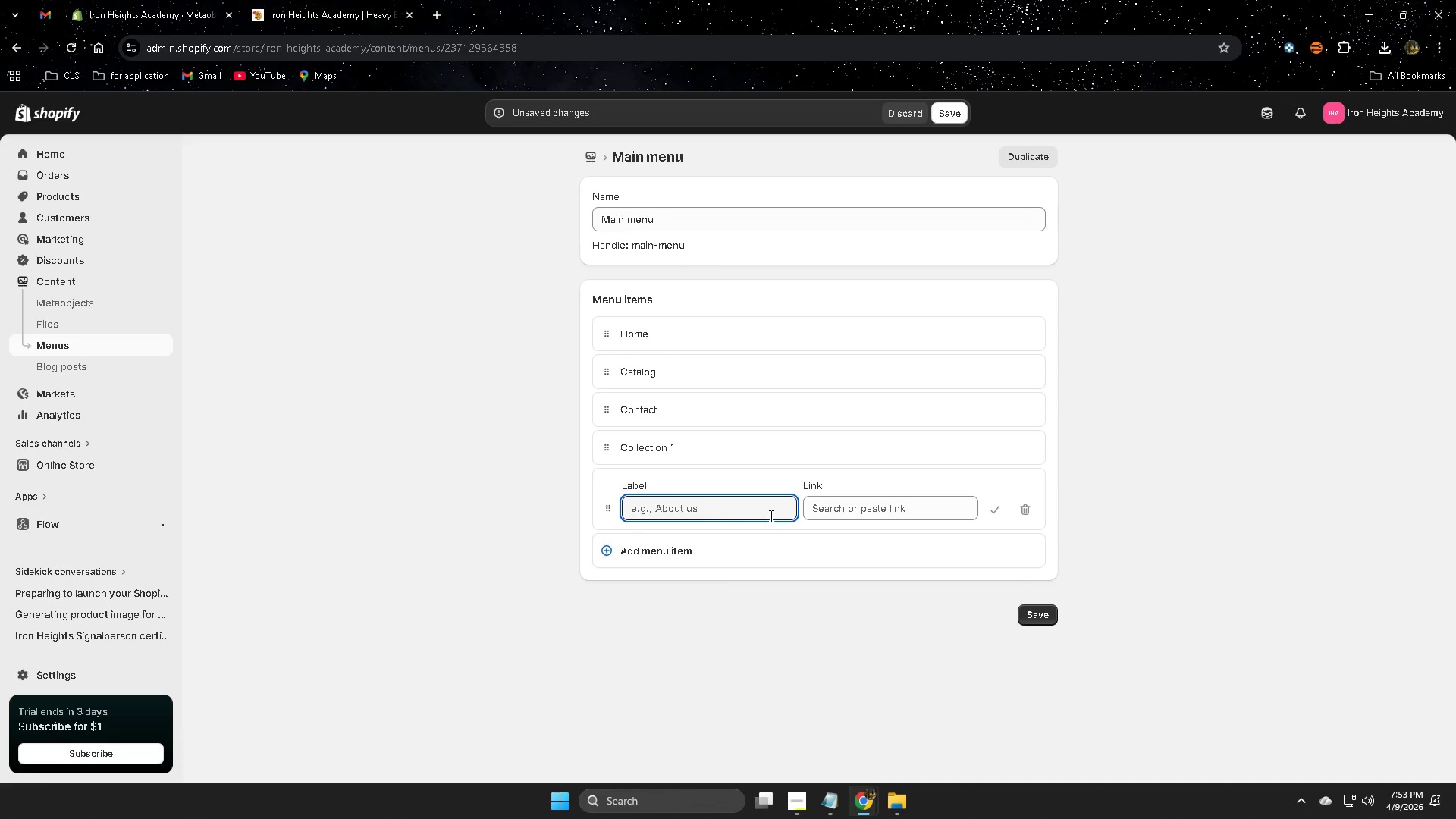 
type(Collection 2)
 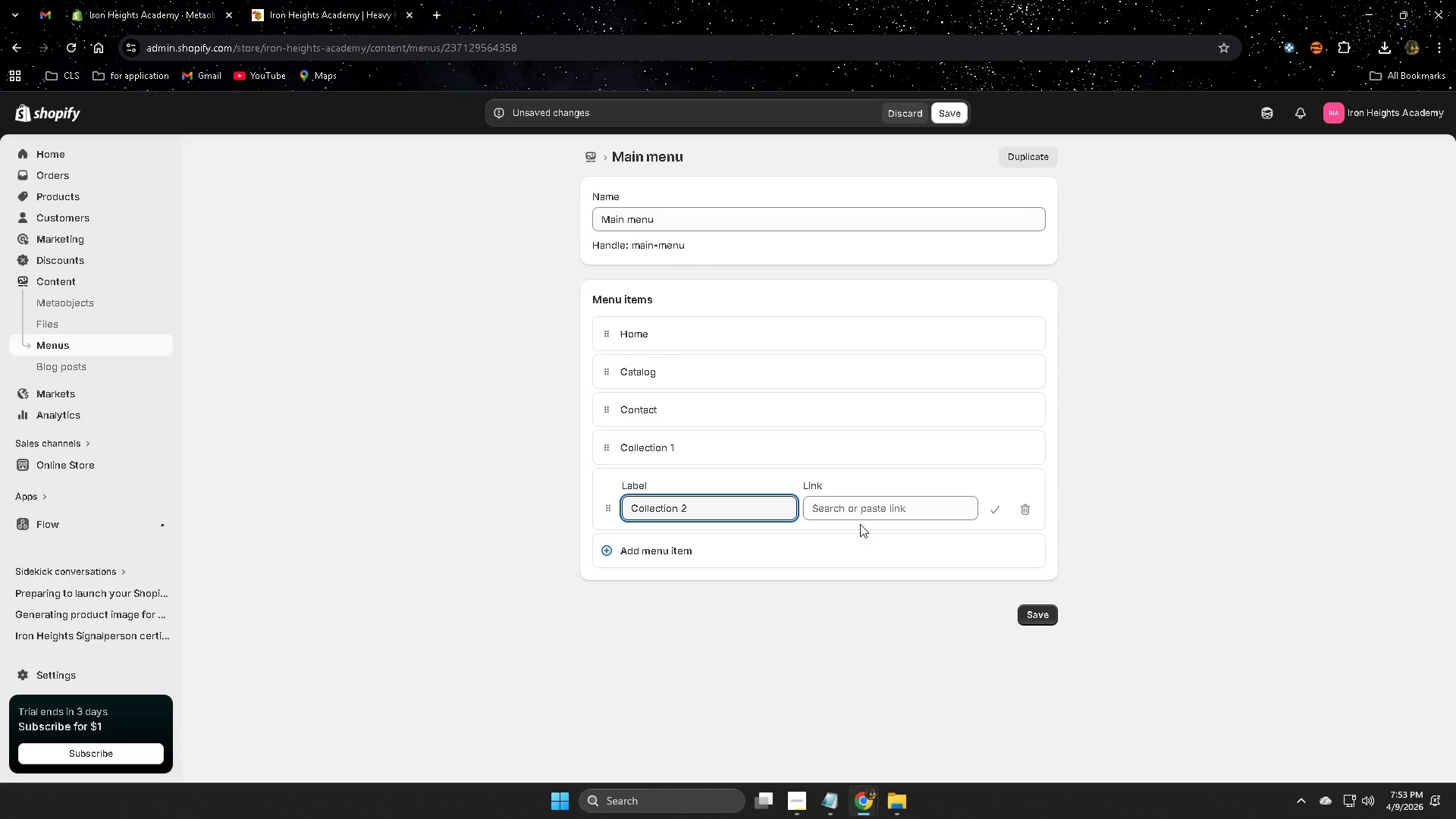 
left_click([869, 512])
 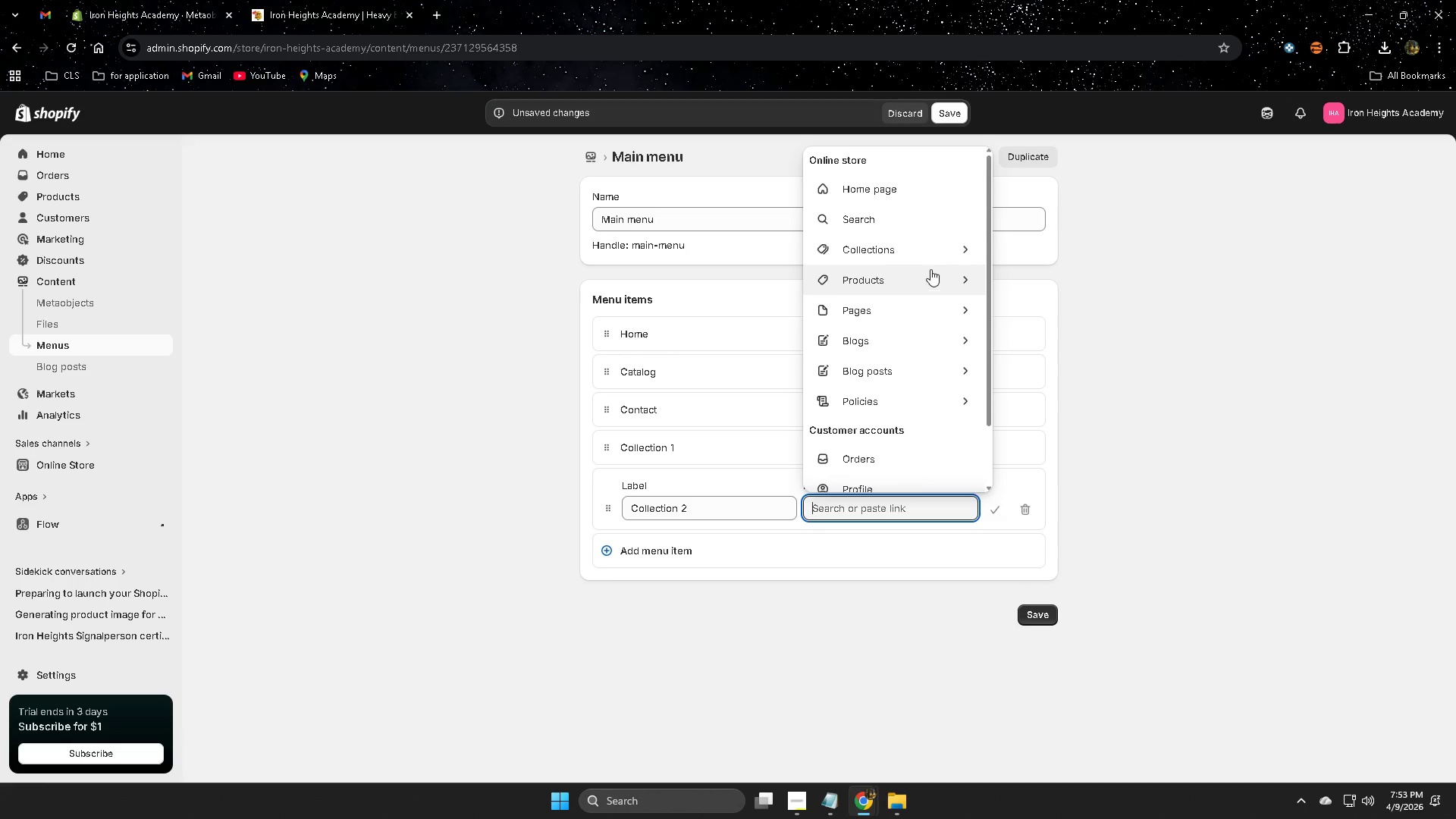 
left_click([965, 253])
 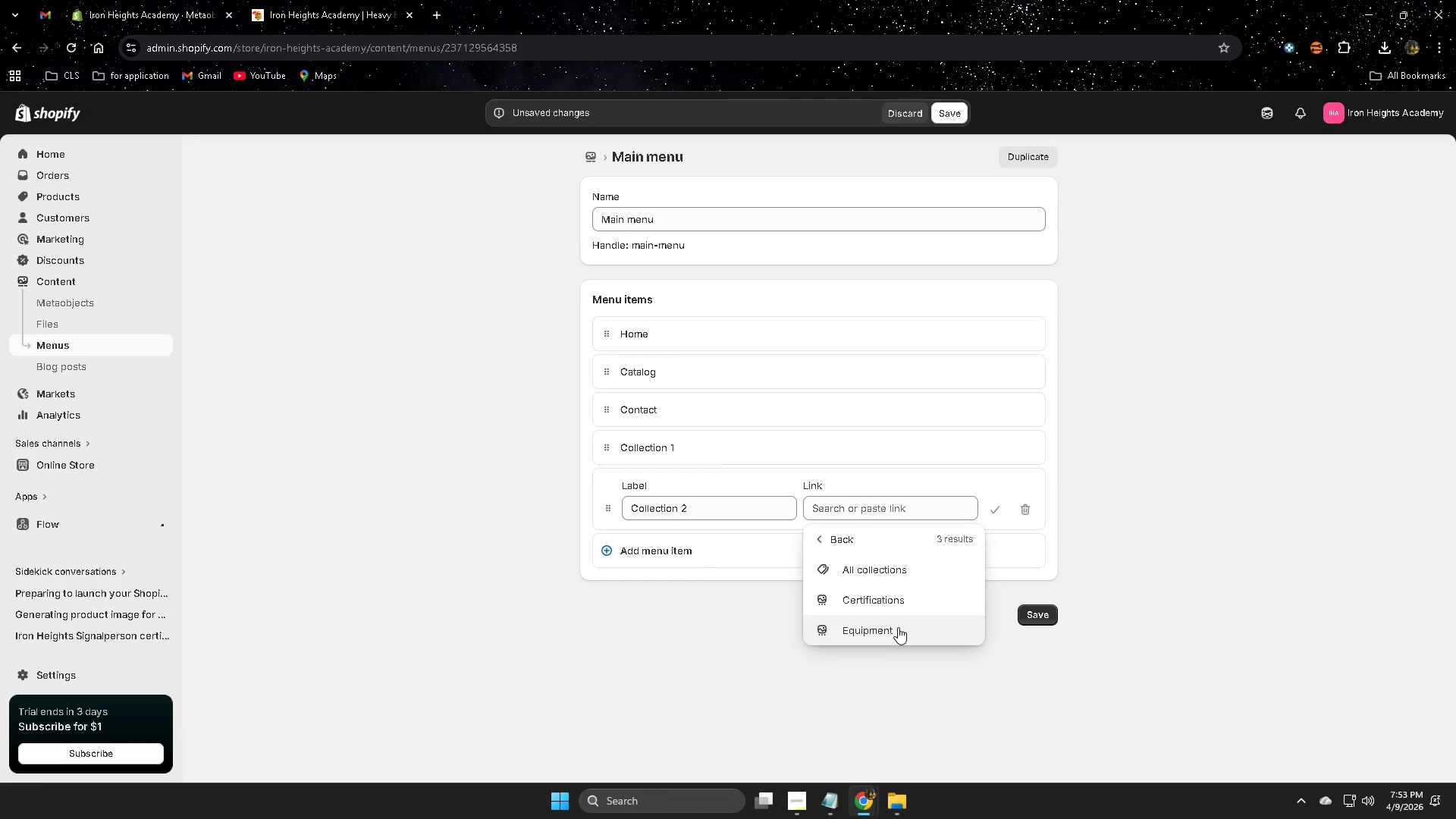 
left_click([725, 449])
 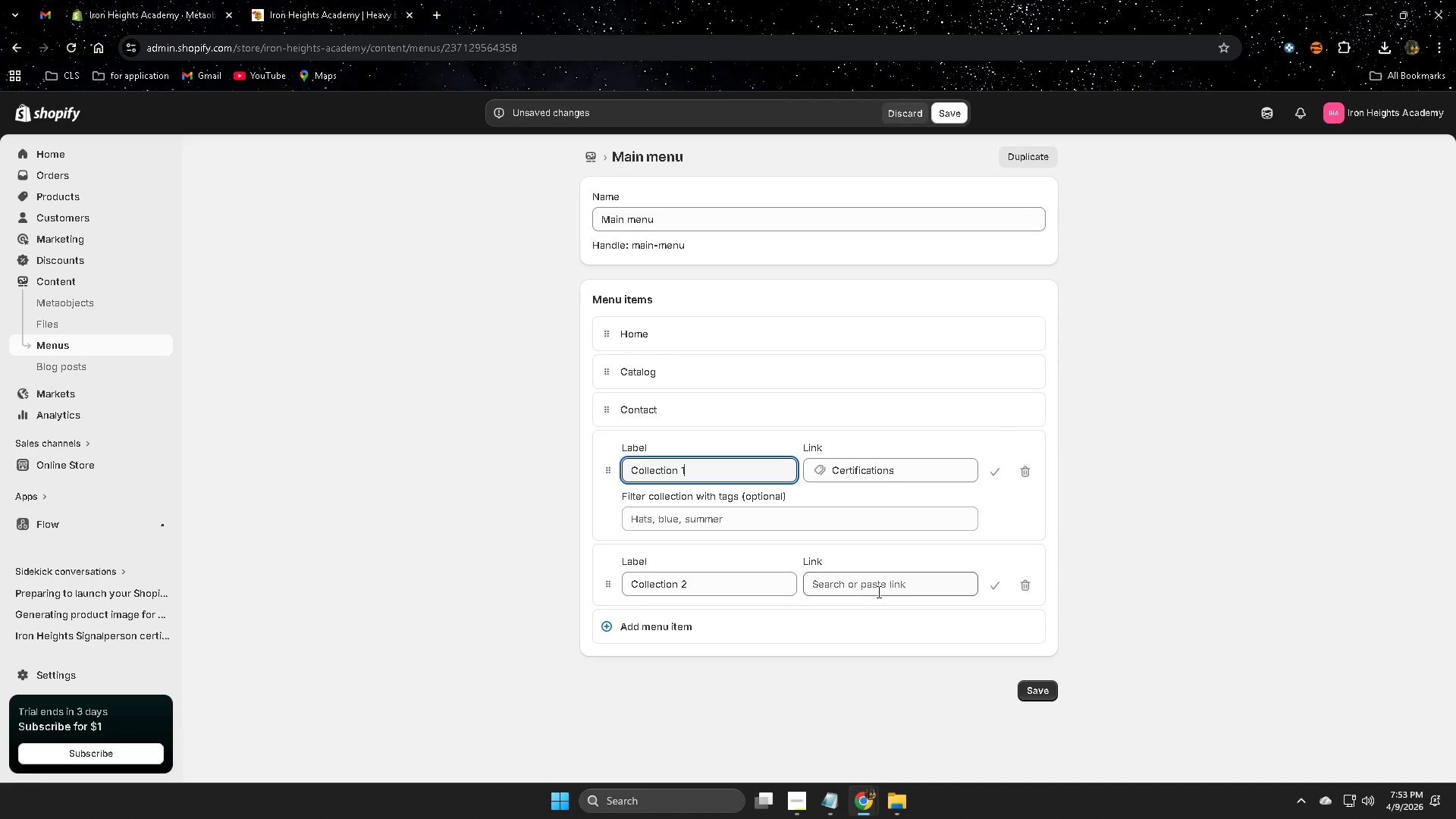 
left_click([877, 590])
 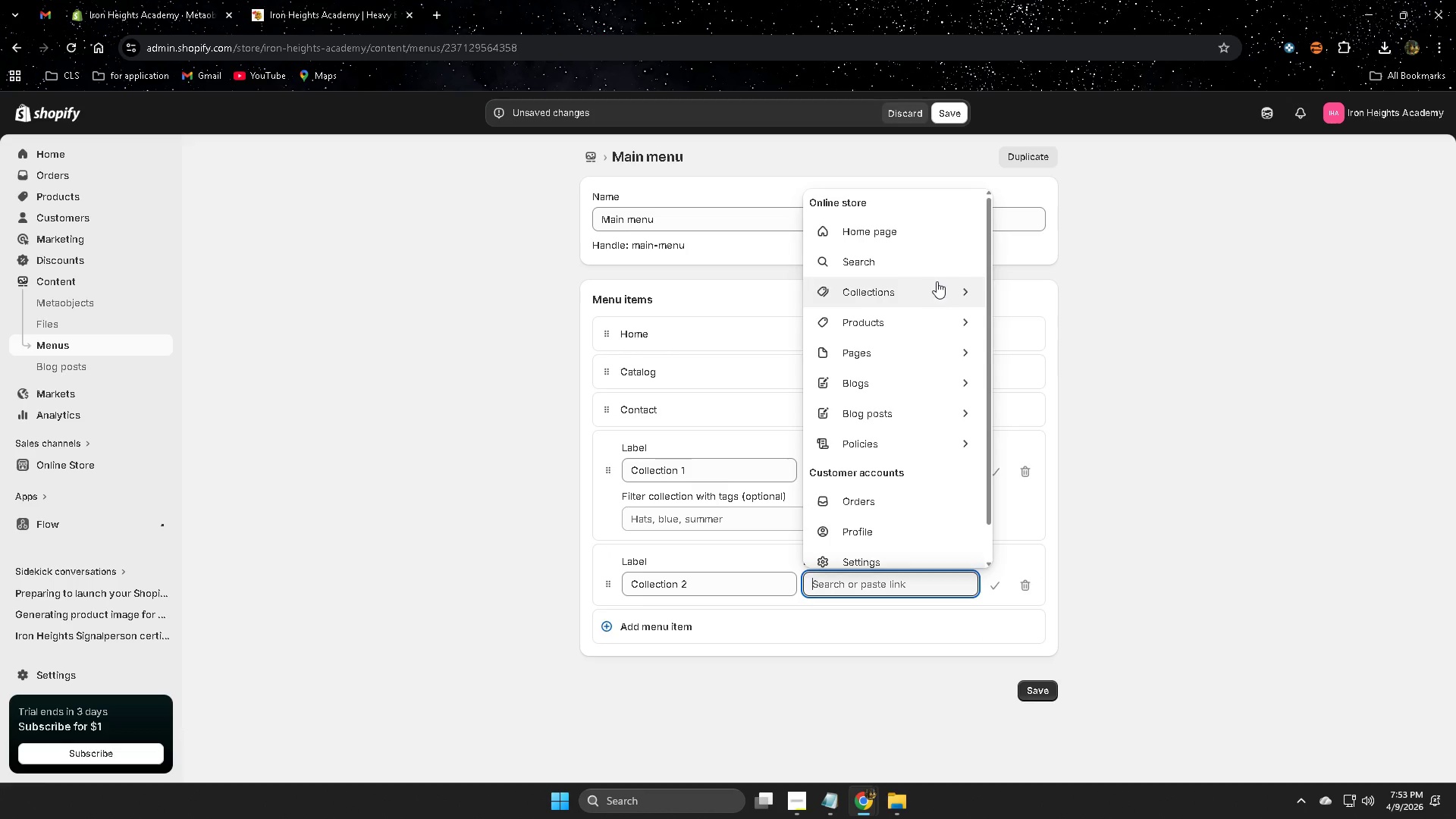 
left_click([965, 290])
 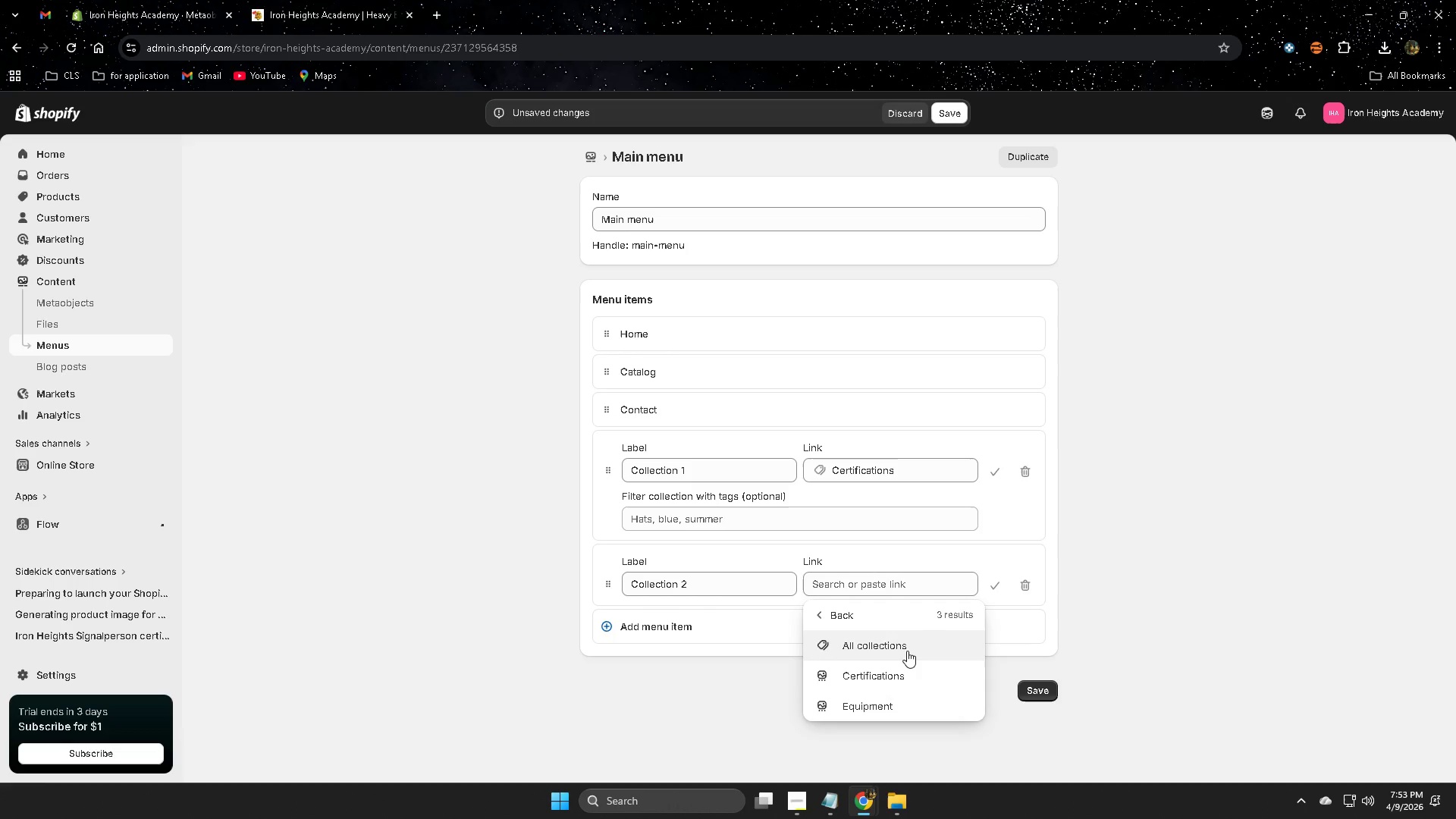 
left_click([898, 708])
 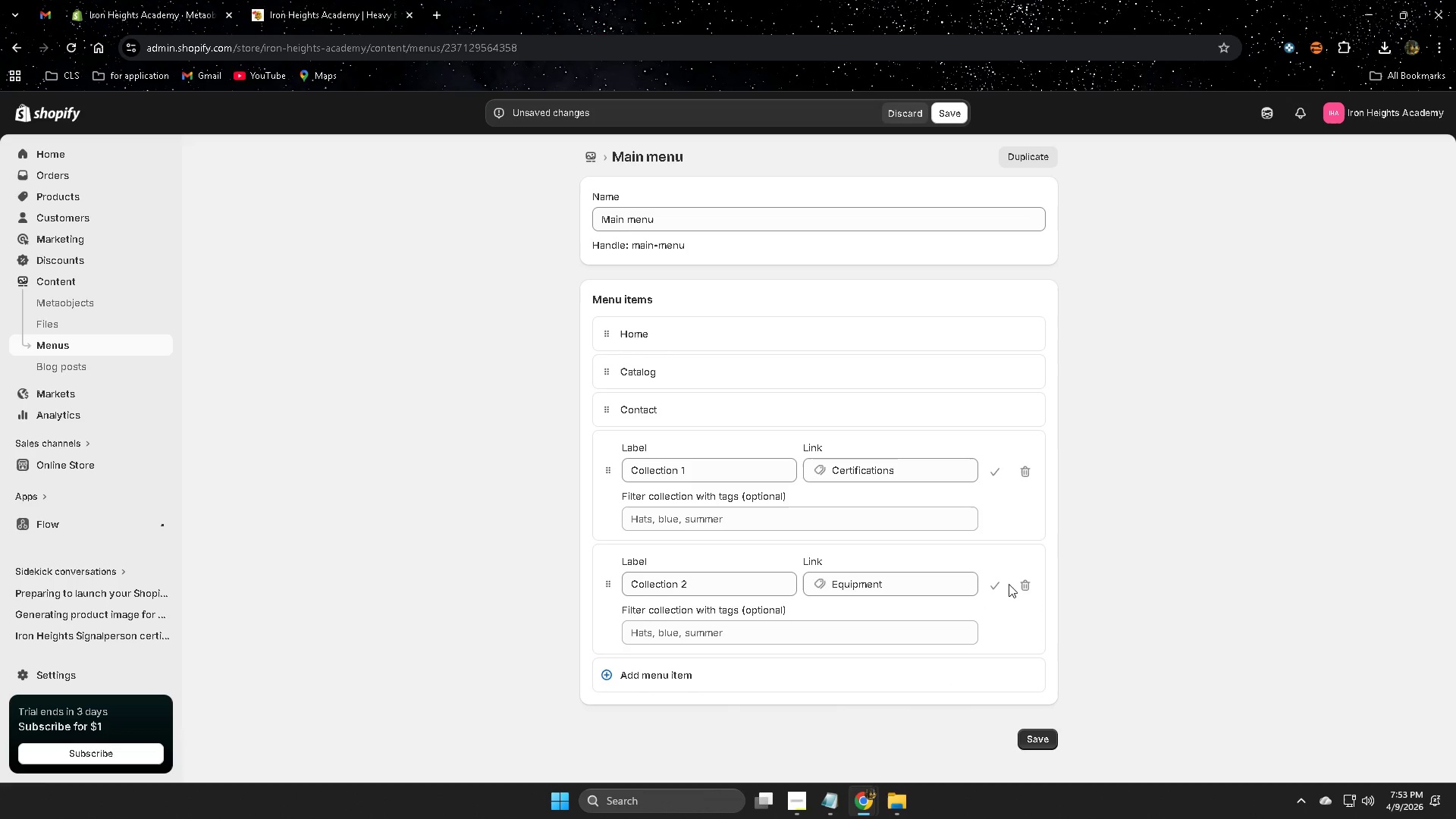 
left_click([996, 585])
 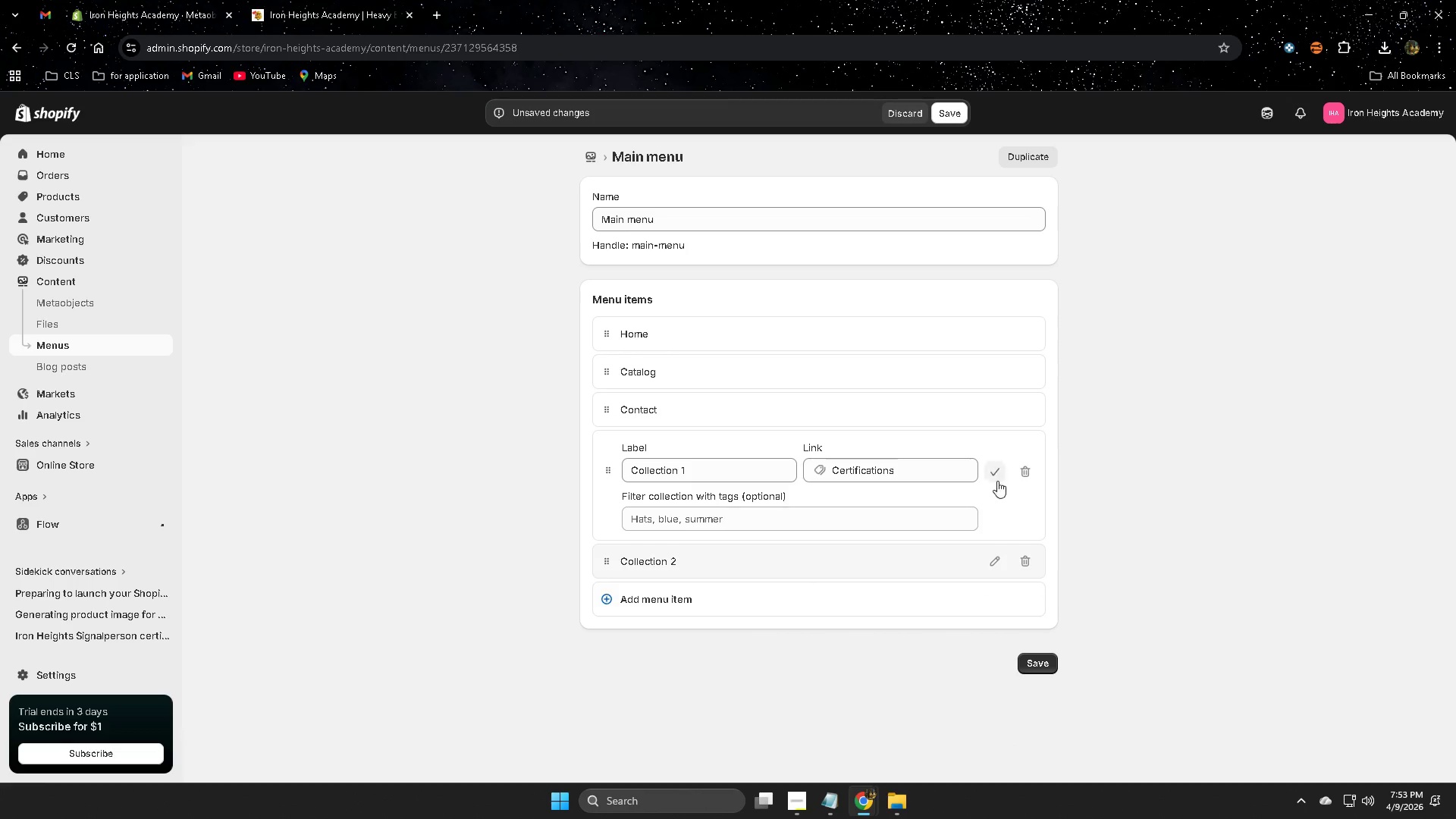 
left_click([993, 473])
 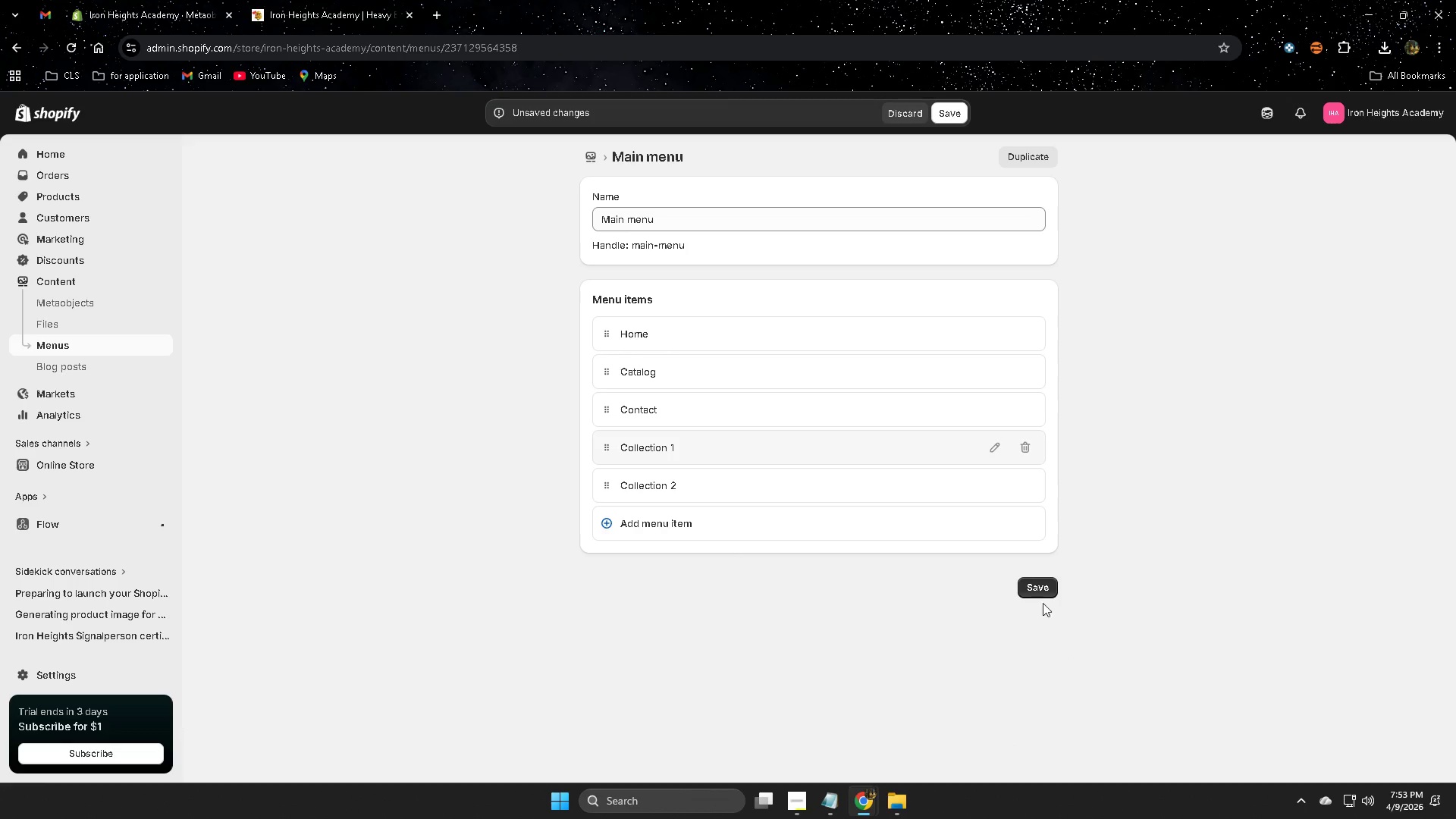 
left_click([1034, 585])
 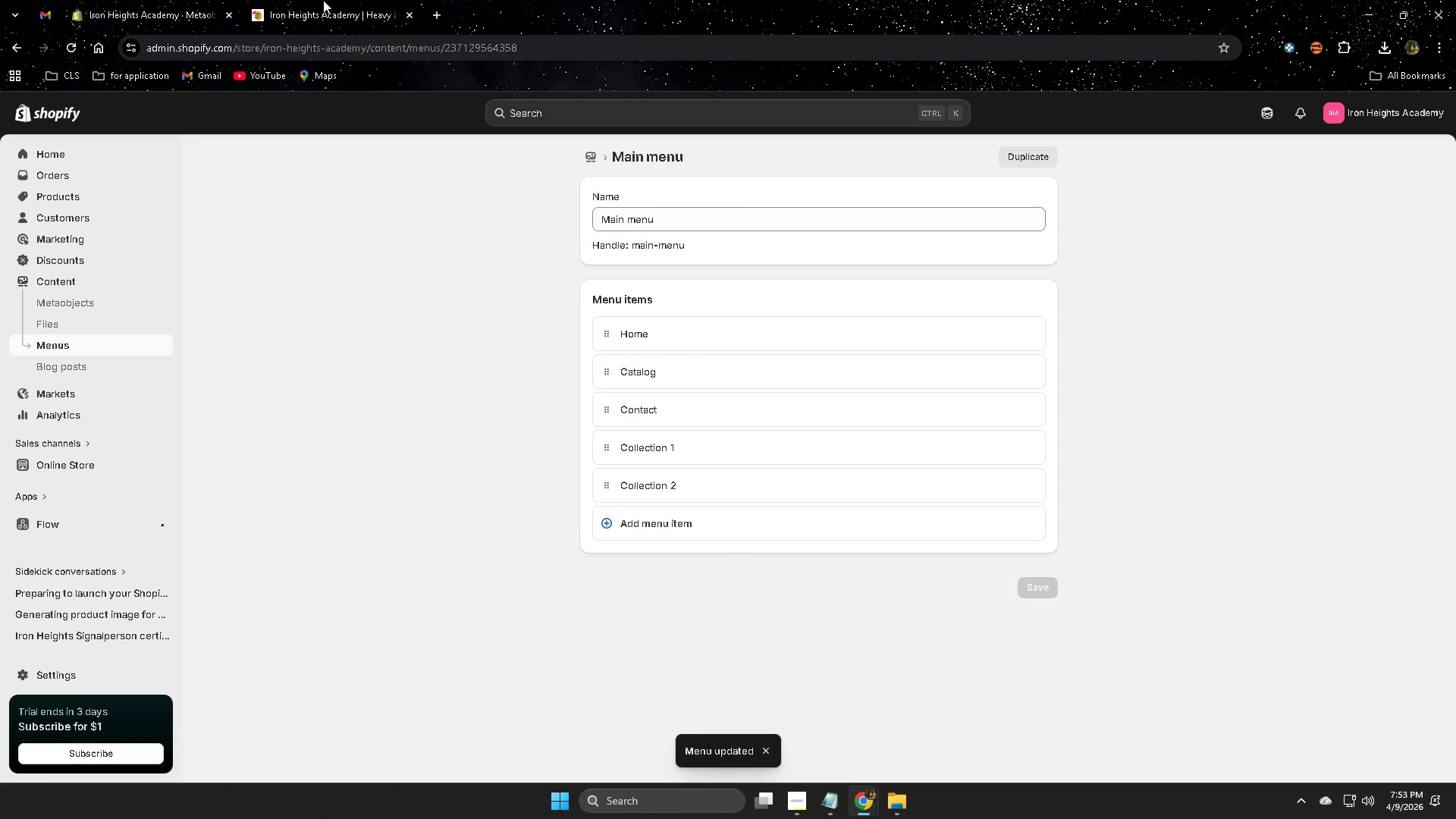 
left_click([371, 0])
 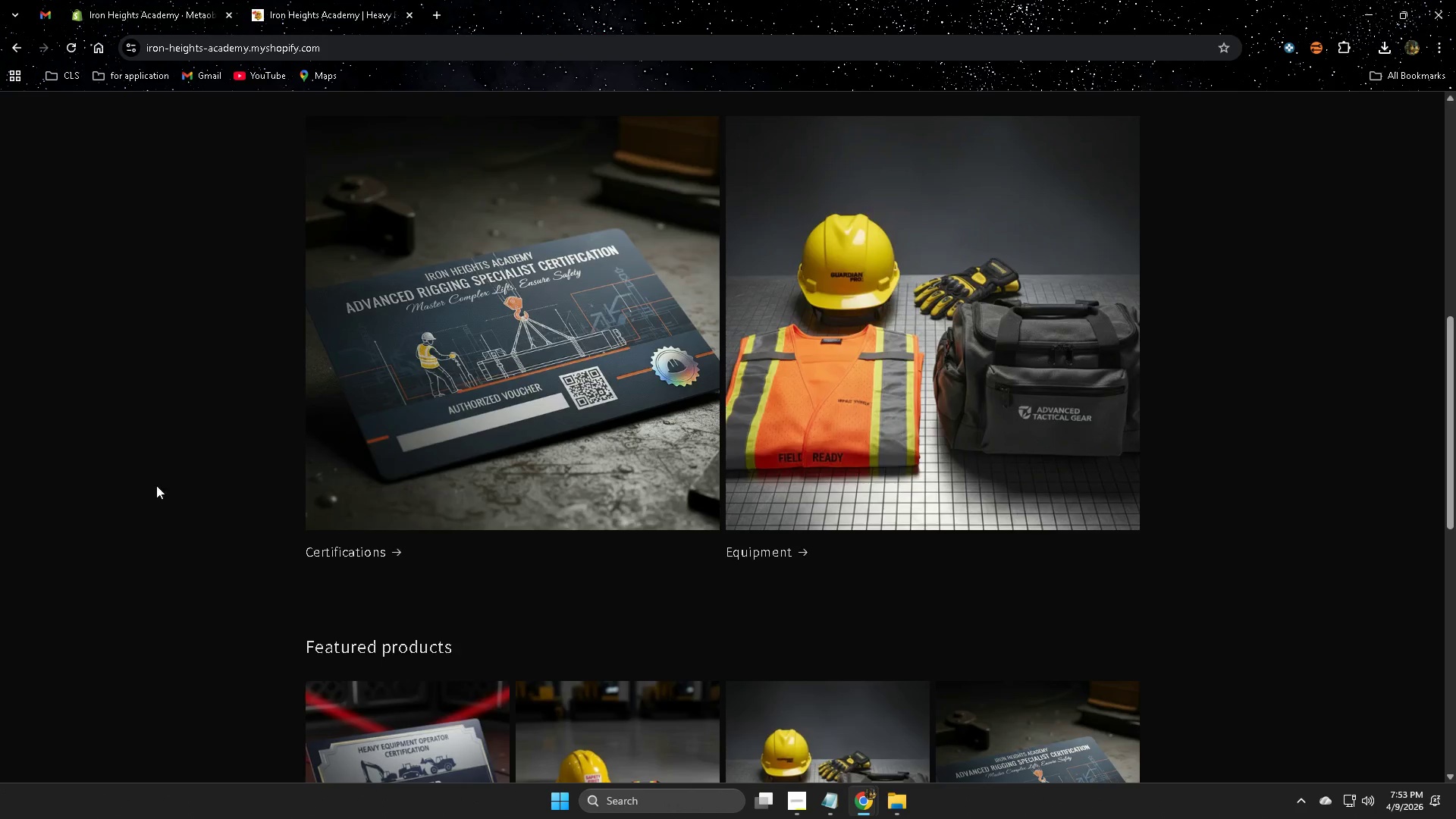 
scroll: coordinate [159, 490], scroll_direction: up, amount: 7.0
 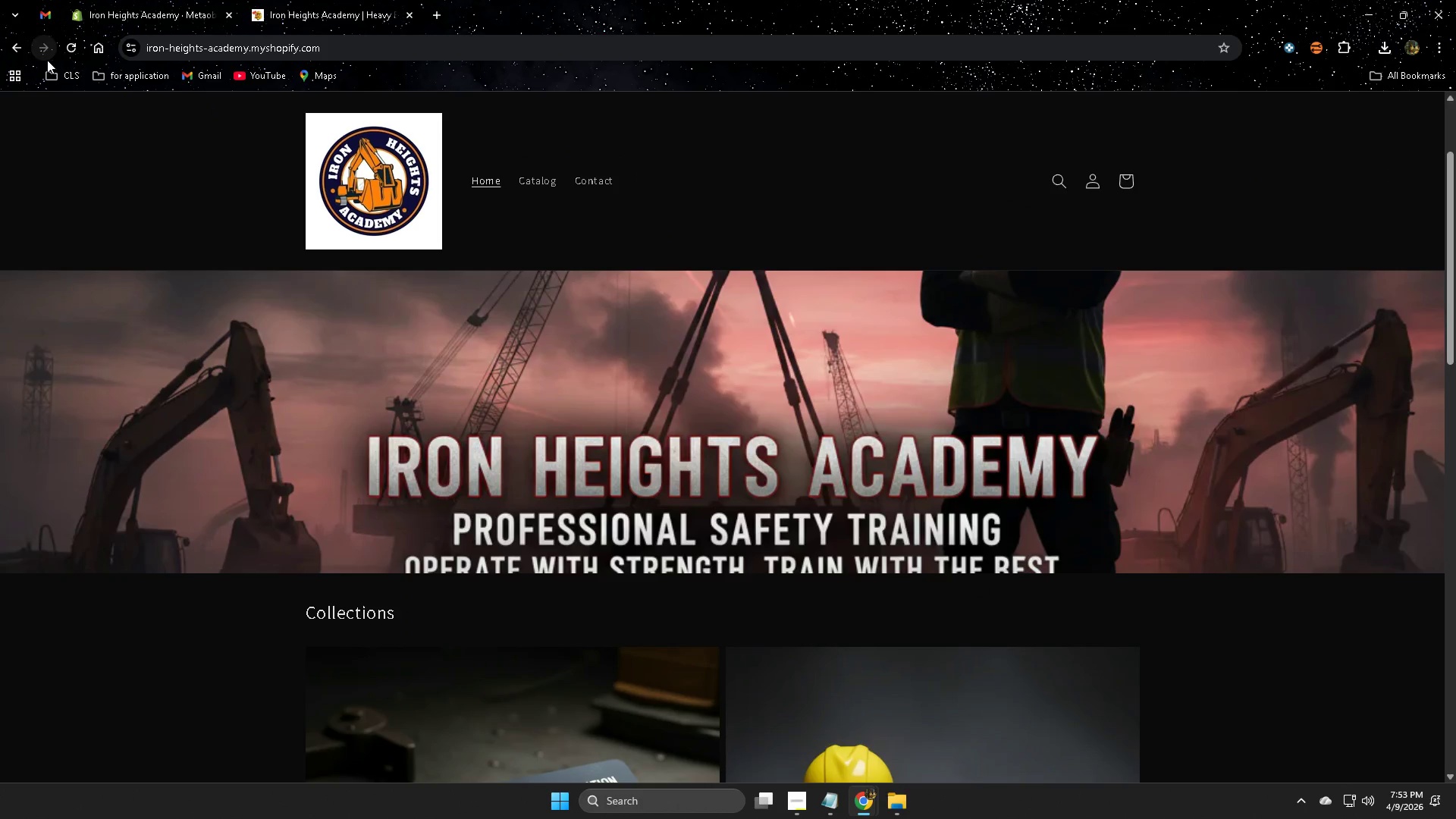 
left_click([70, 49])
 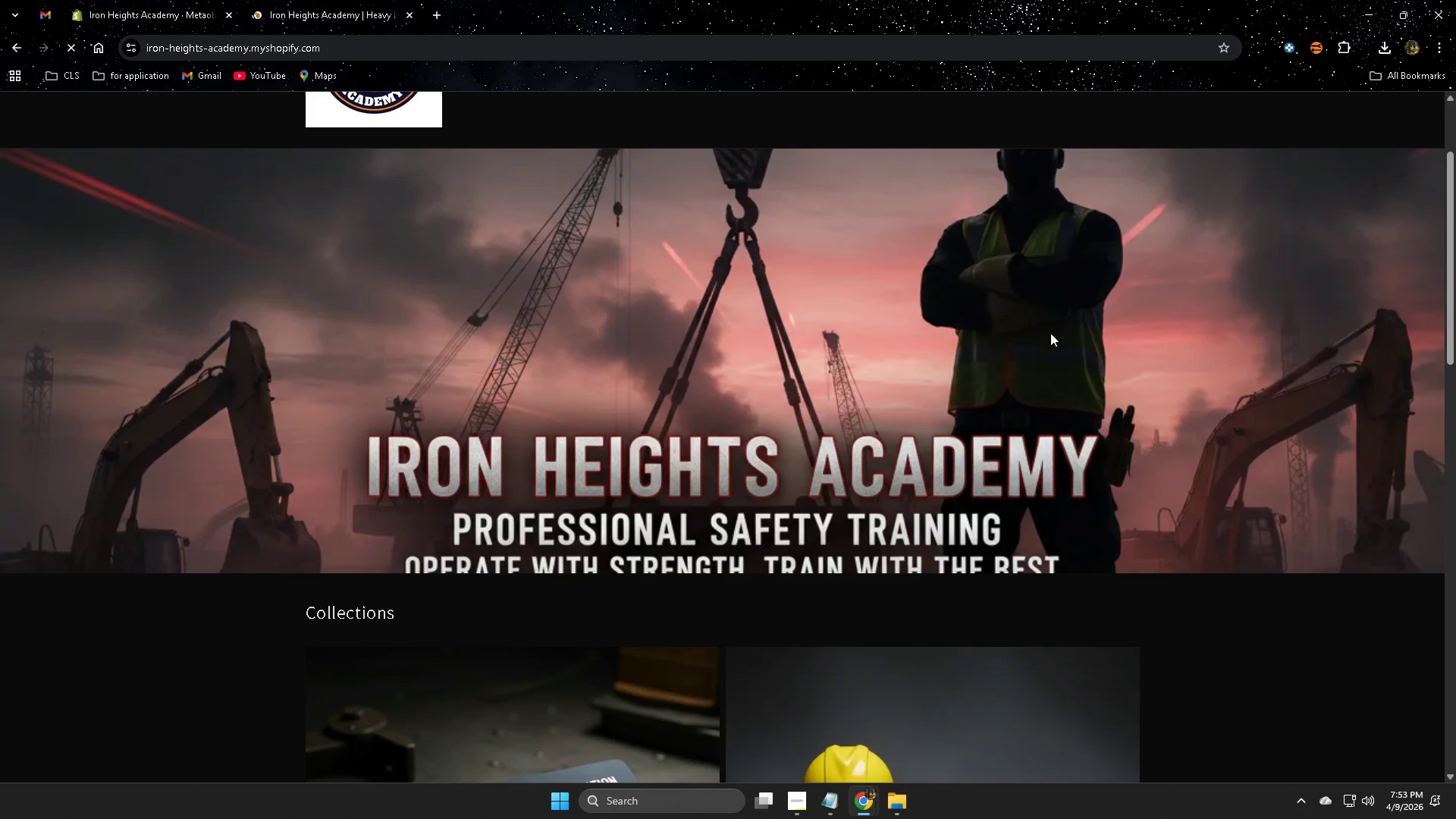 
scroll: coordinate [1078, 467], scroll_direction: up, amount: 2.0
 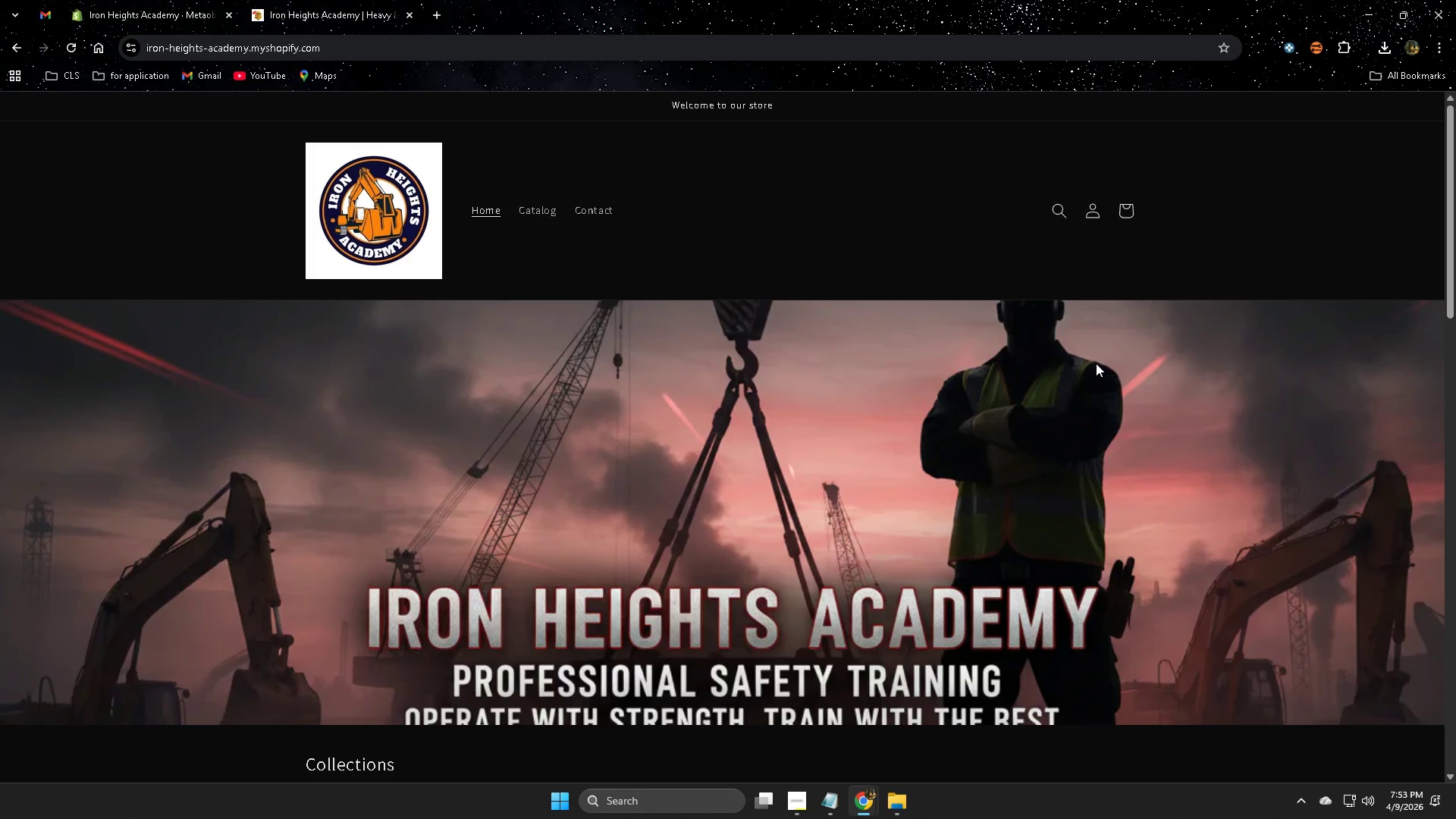 
key(Control+ControlLeft)
 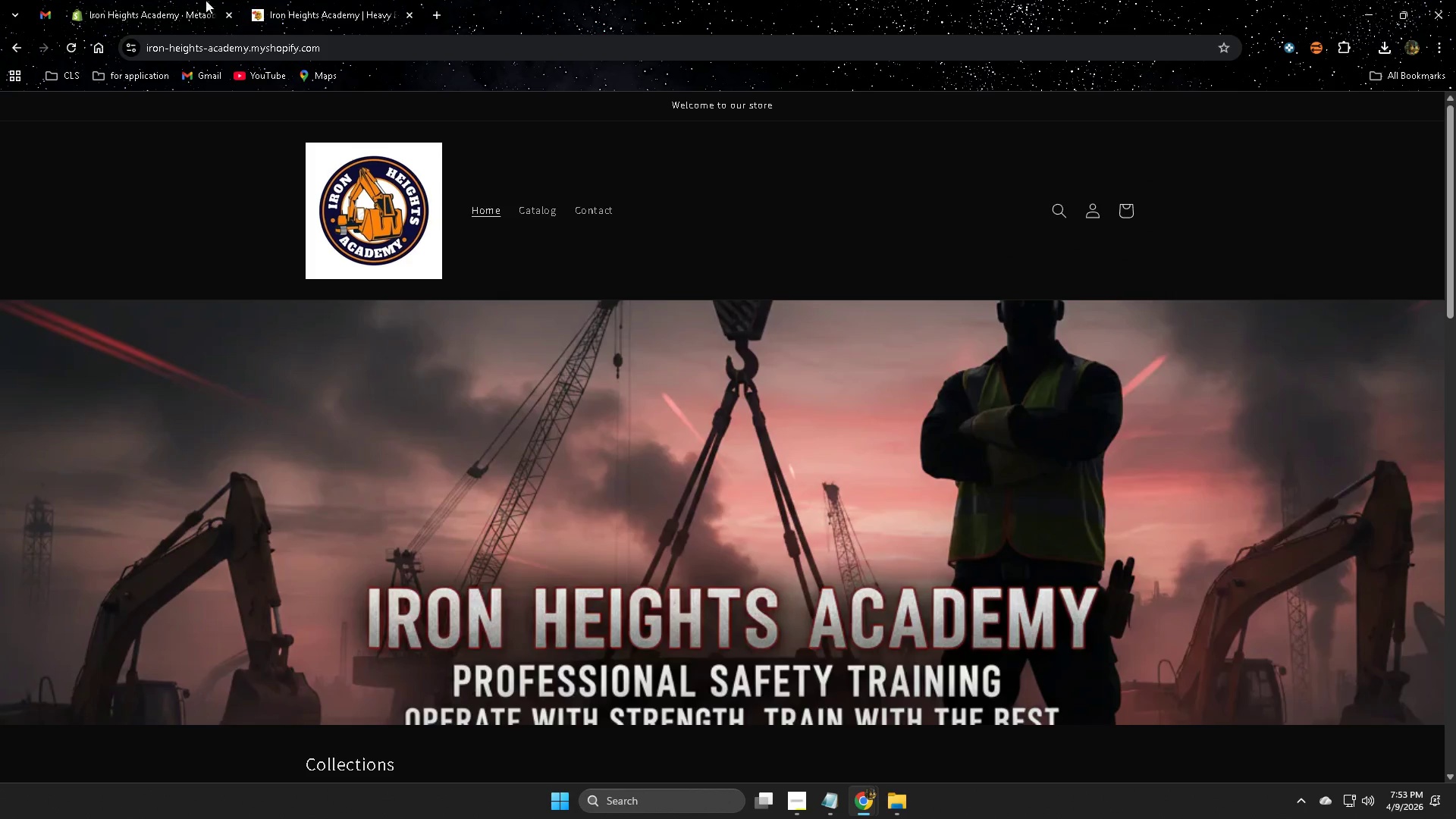 
key(Control+W)
 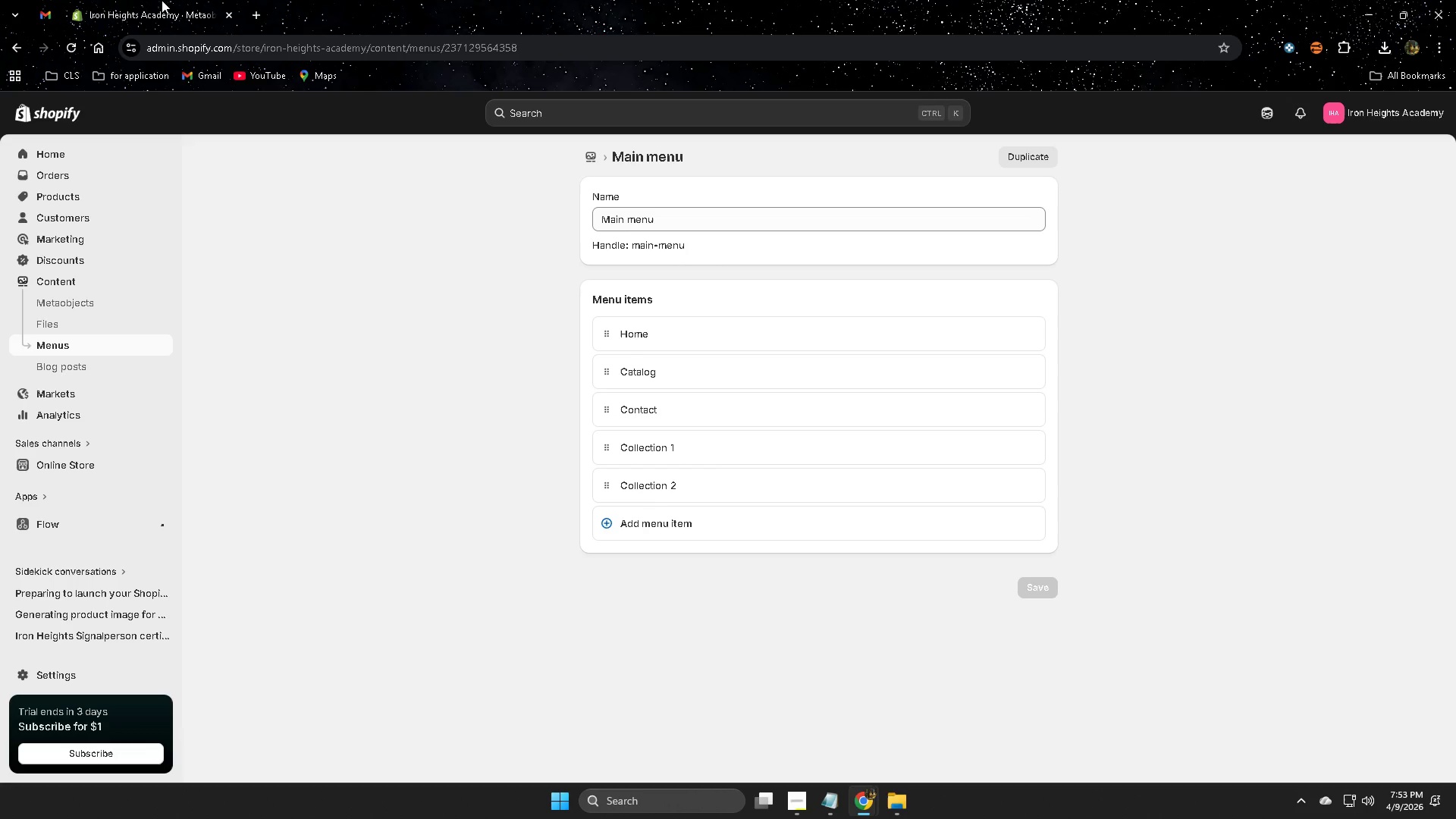 
left_click([162, 0])
 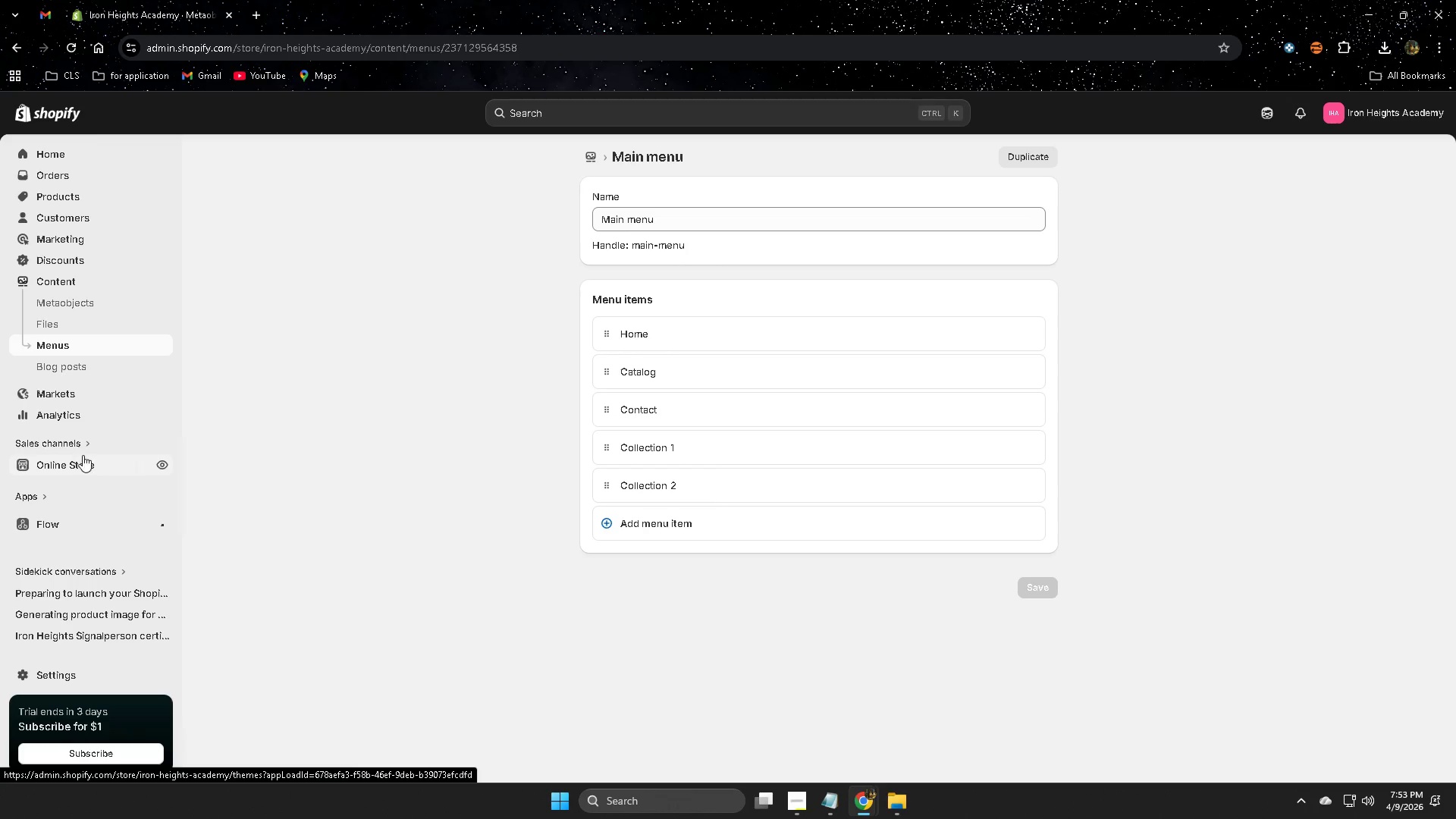 
left_click([109, 468])
 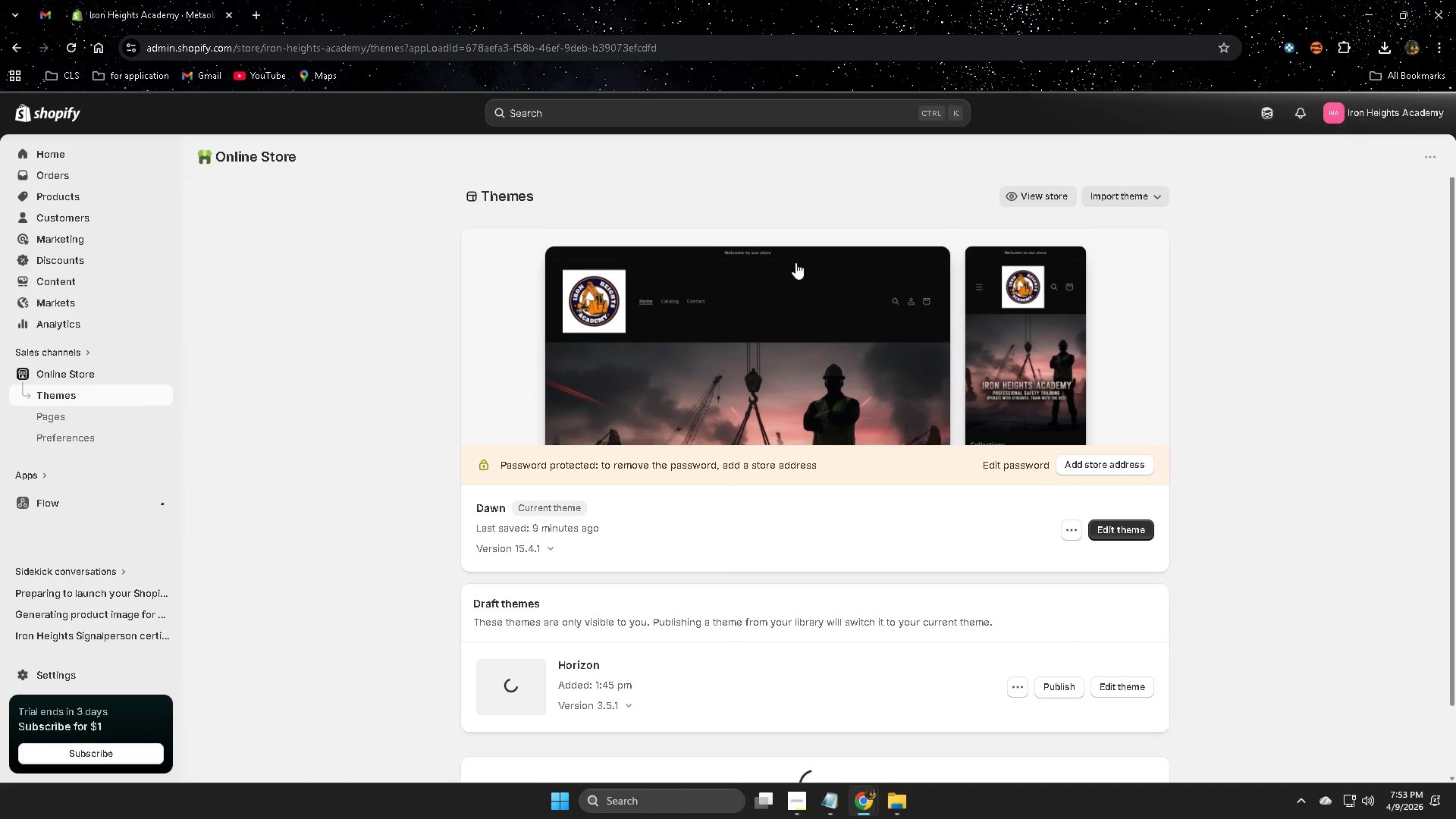 
left_click([1011, 198])
 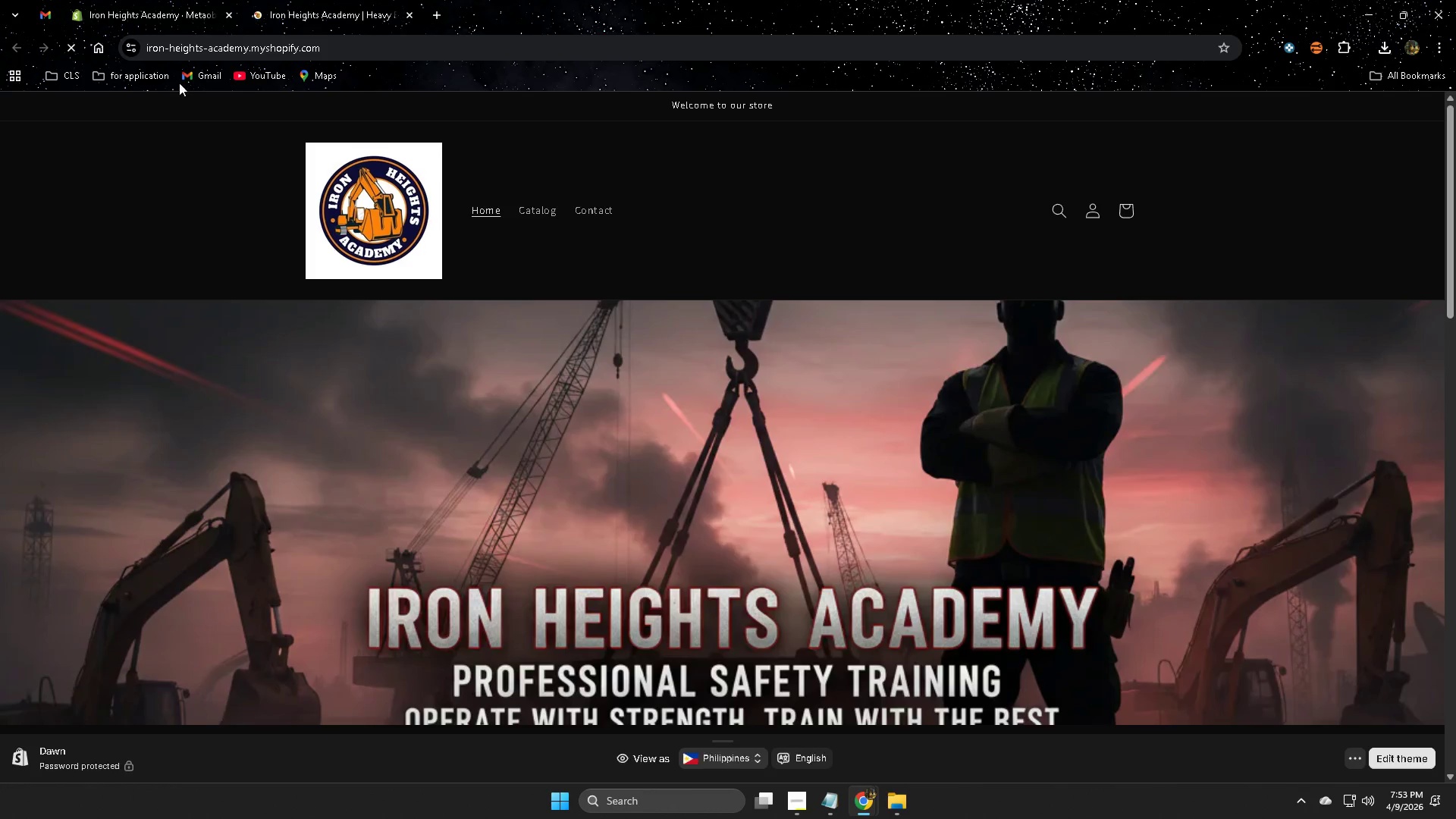 
wait(6.12)
 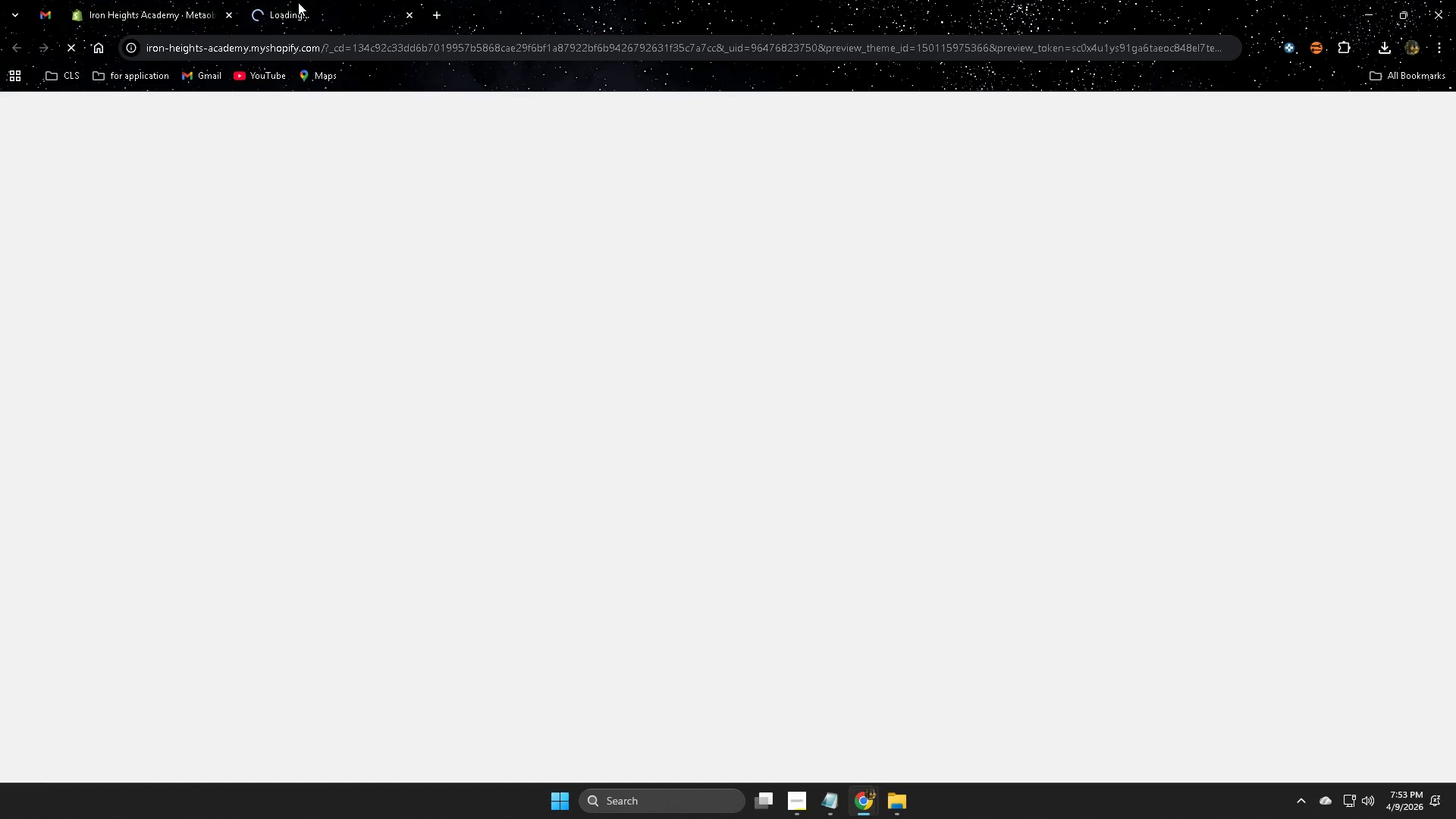 
scroll: coordinate [650, 306], scroll_direction: up, amount: 2.0
 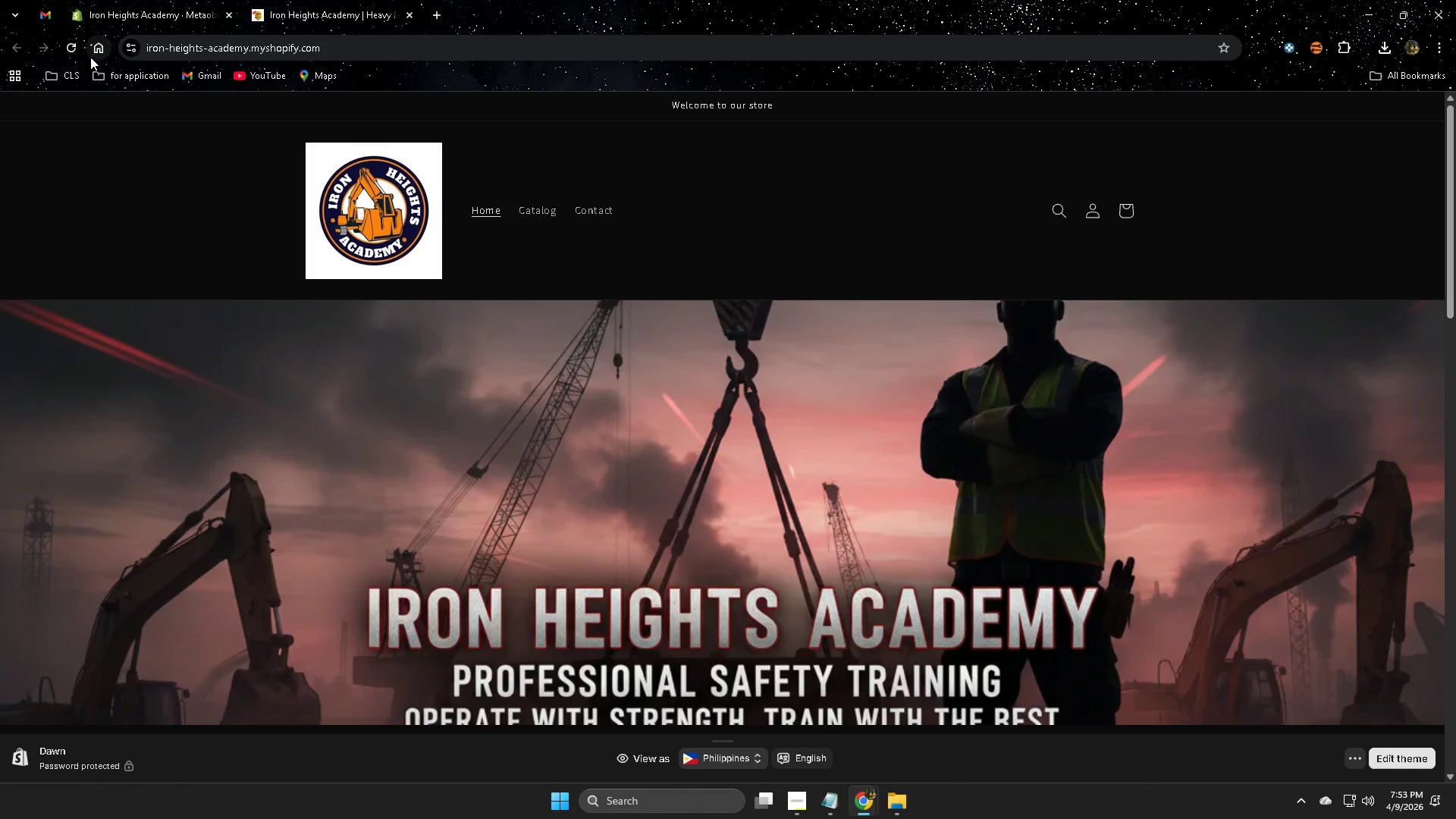 
left_click([78, 57])
 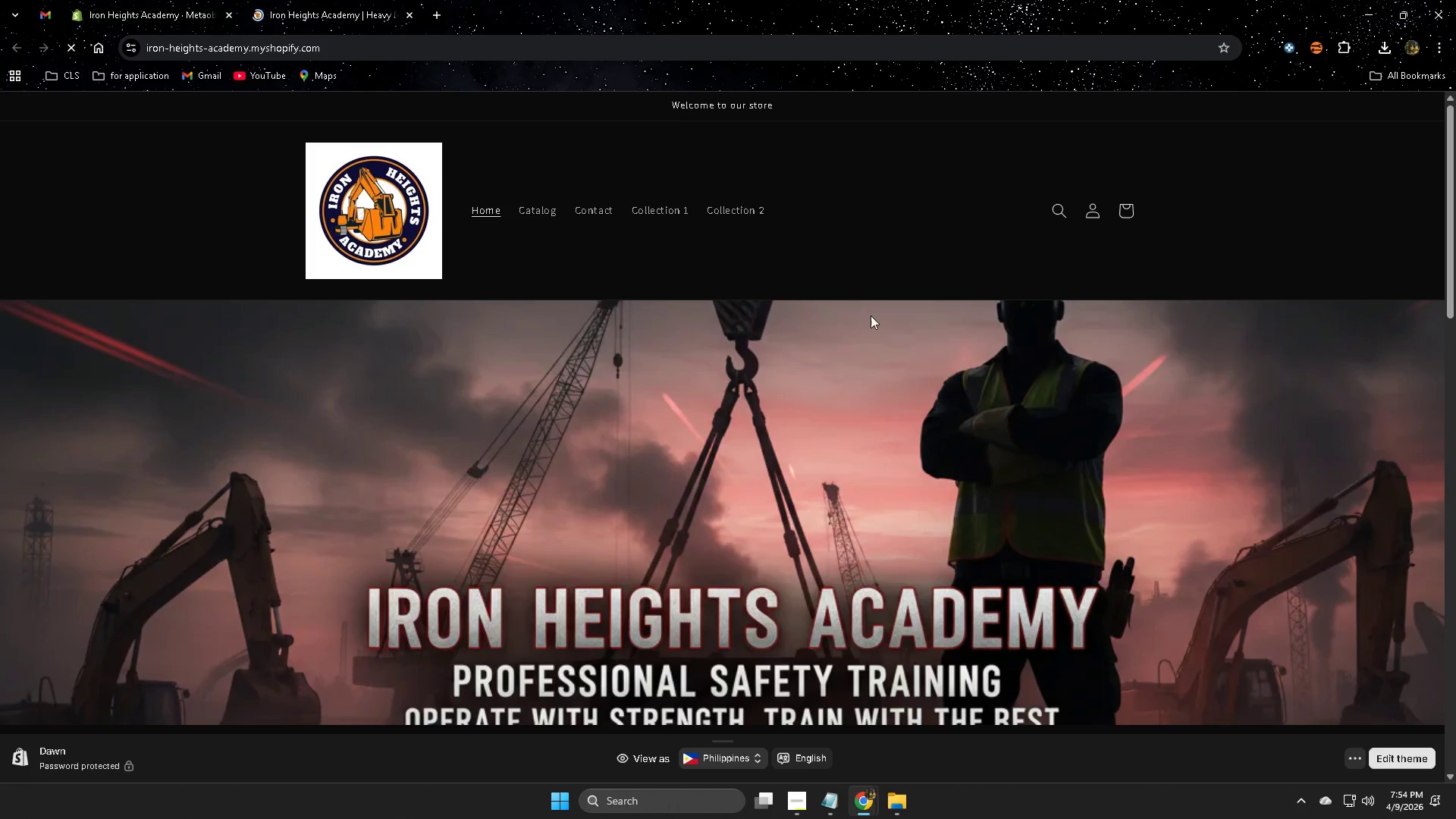 
left_click([646, 215])
 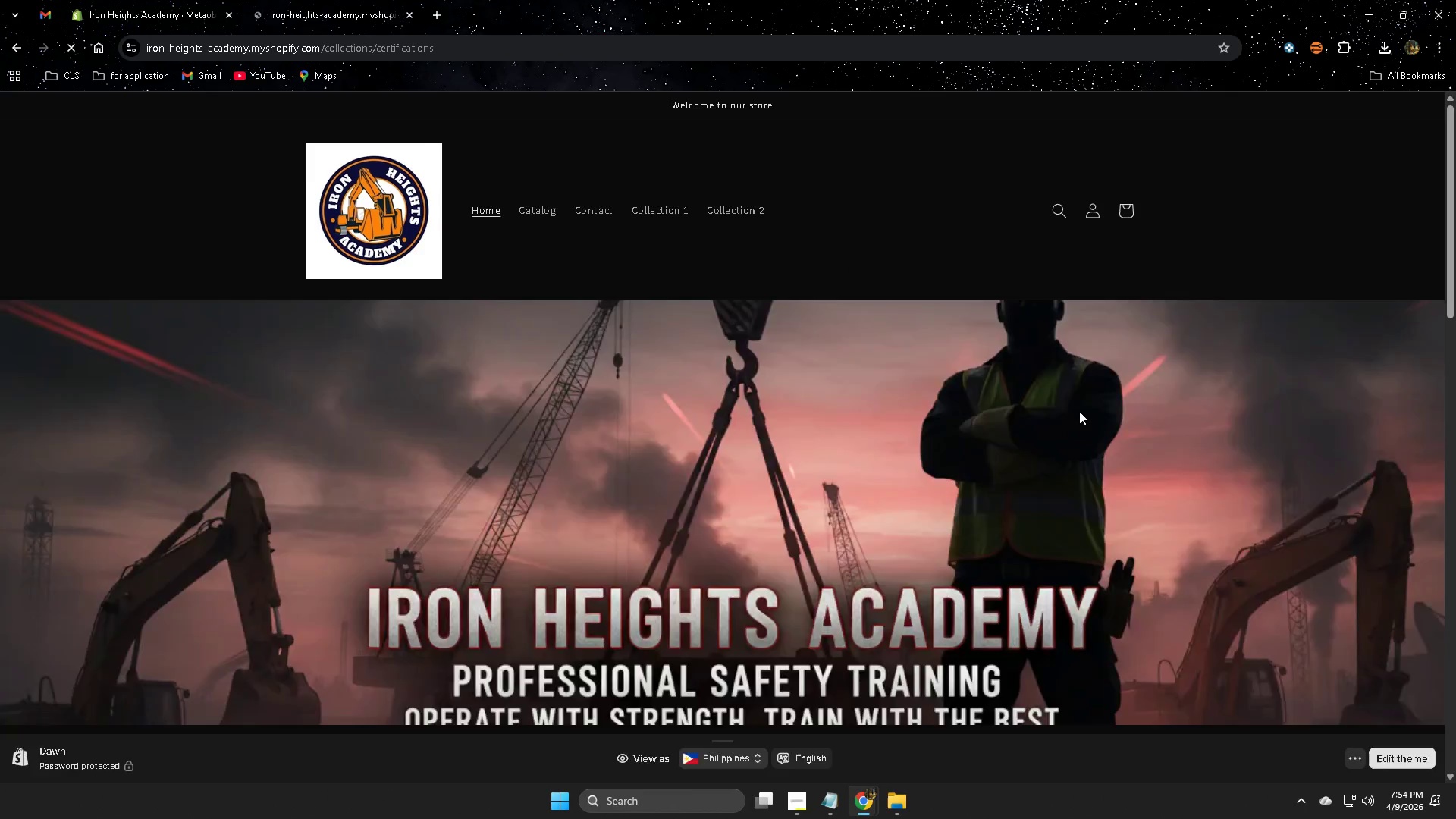 
scroll: coordinate [1079, 411], scroll_direction: down, amount: 1.0
 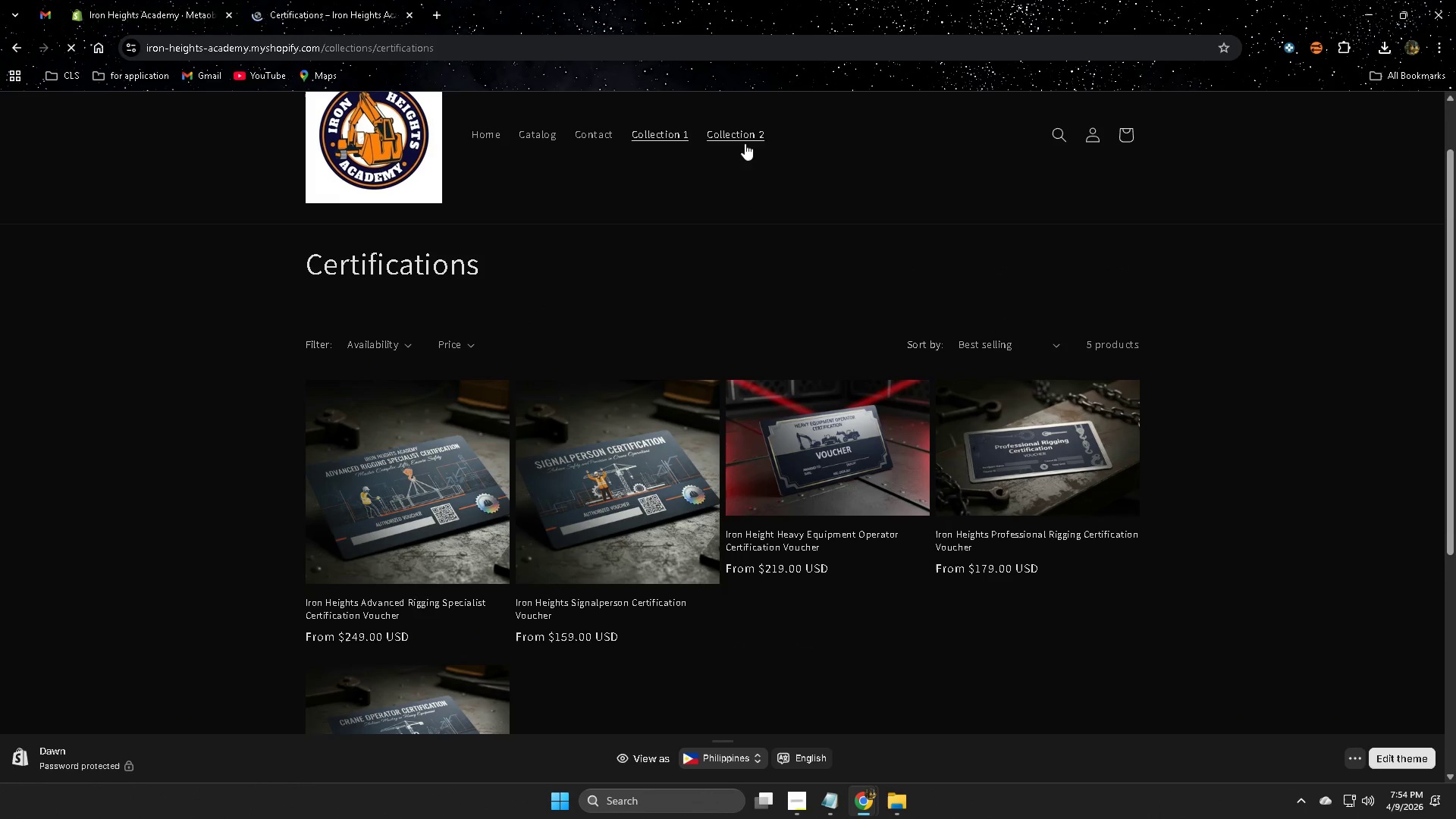 
left_click([739, 132])
 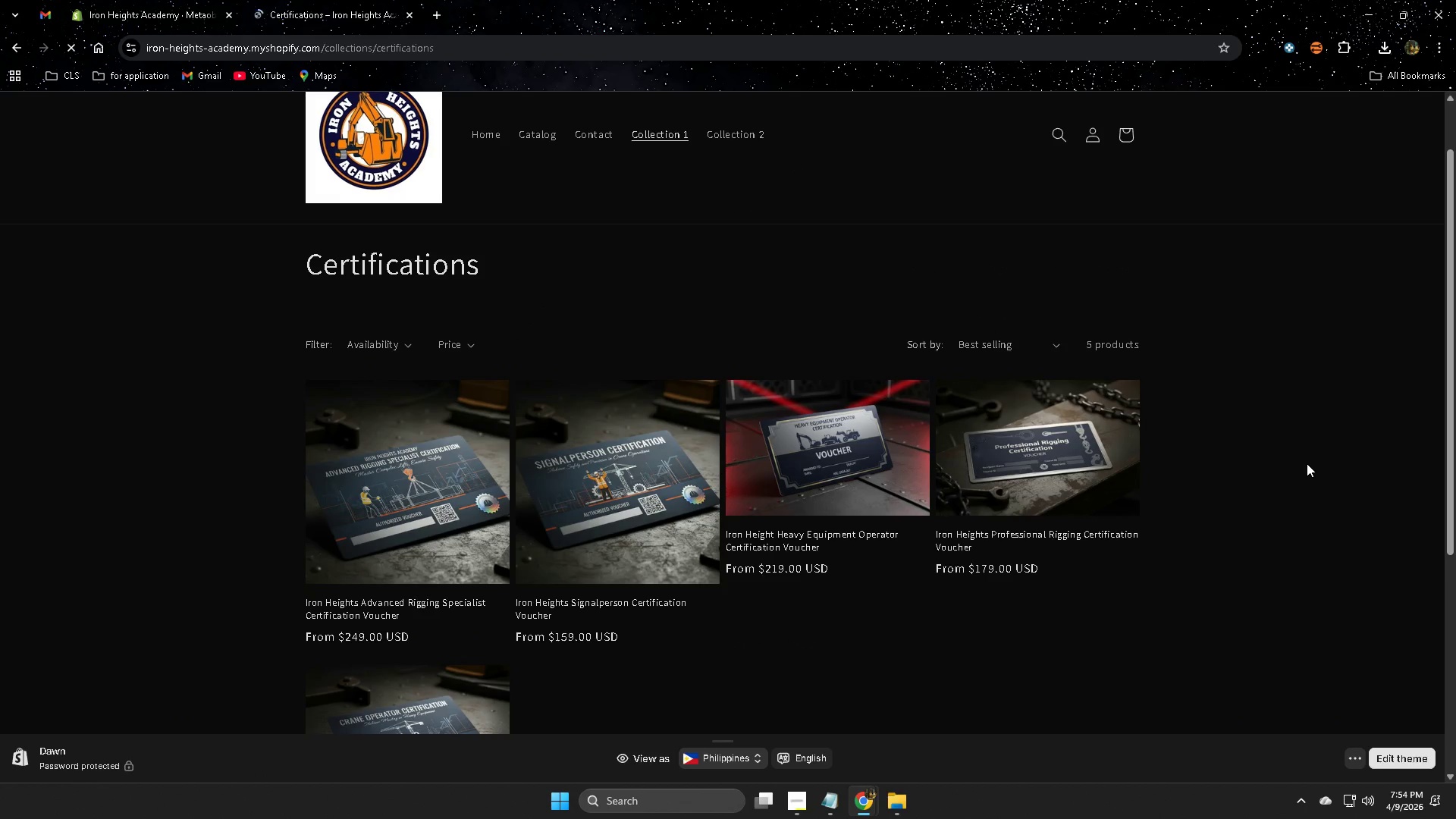 
scroll: coordinate [1307, 463], scroll_direction: down, amount: 3.0
 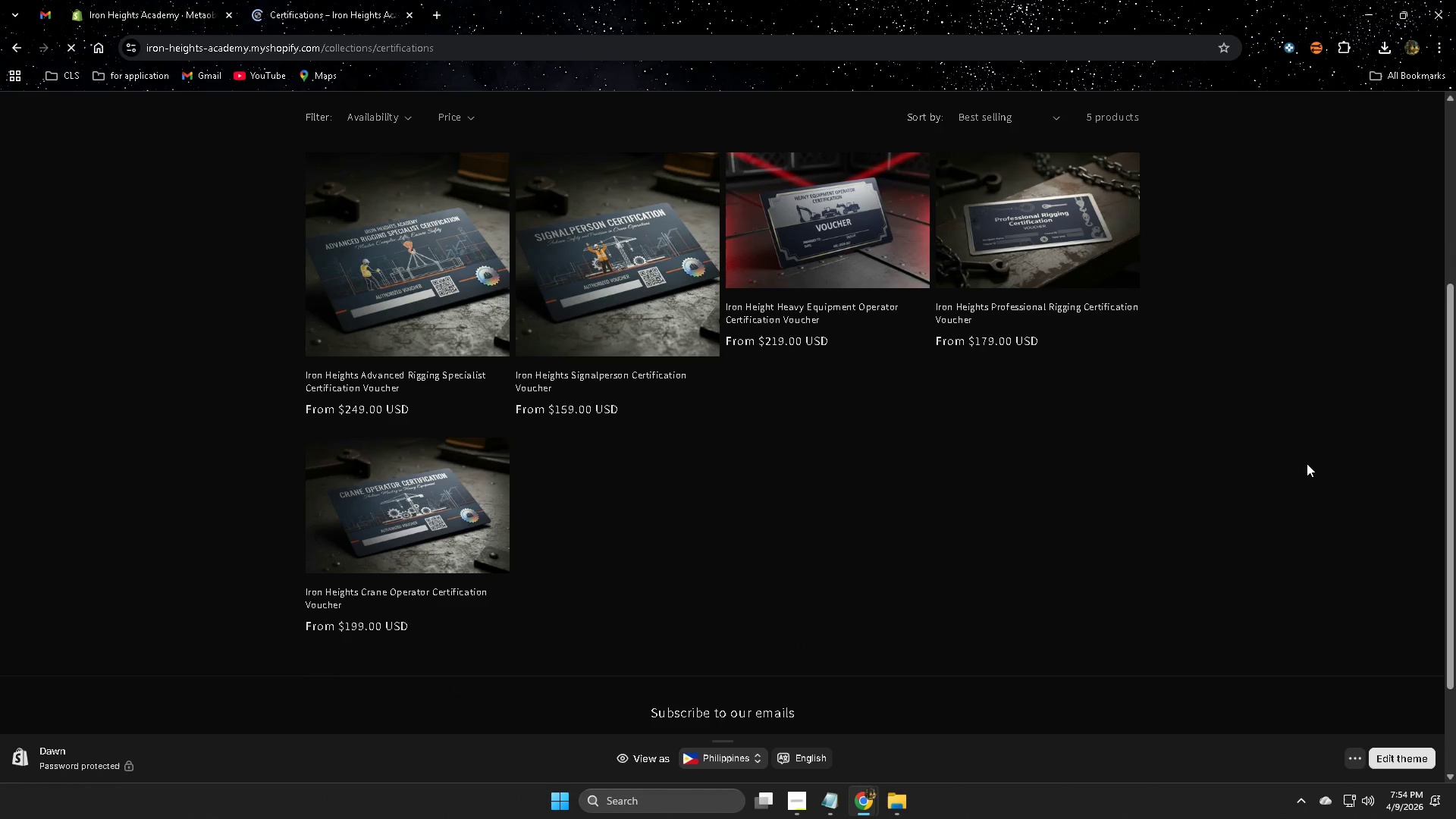 
scroll: coordinate [796, 317], scroll_direction: up, amount: 5.0
 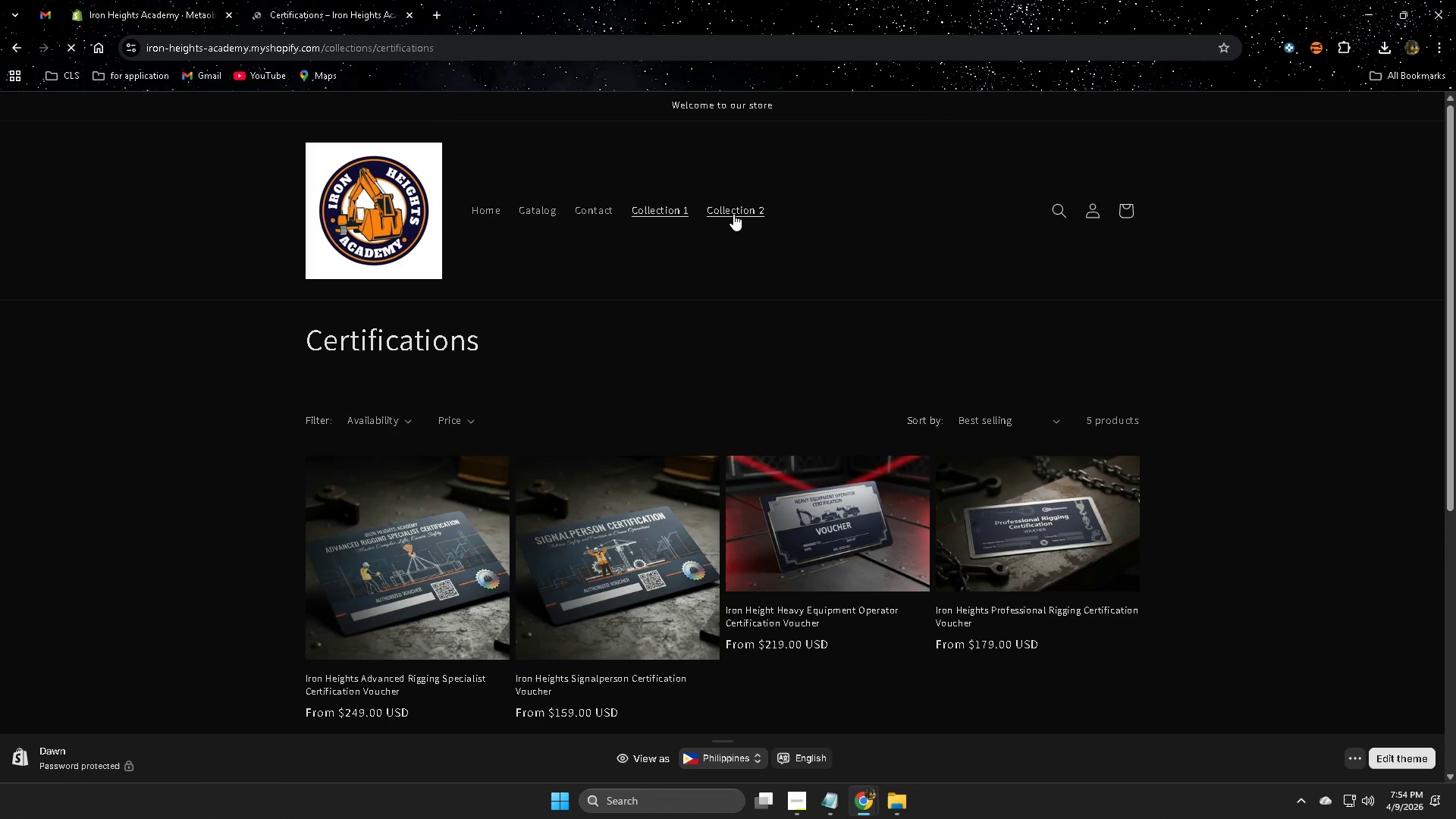 
left_click([734, 214])
 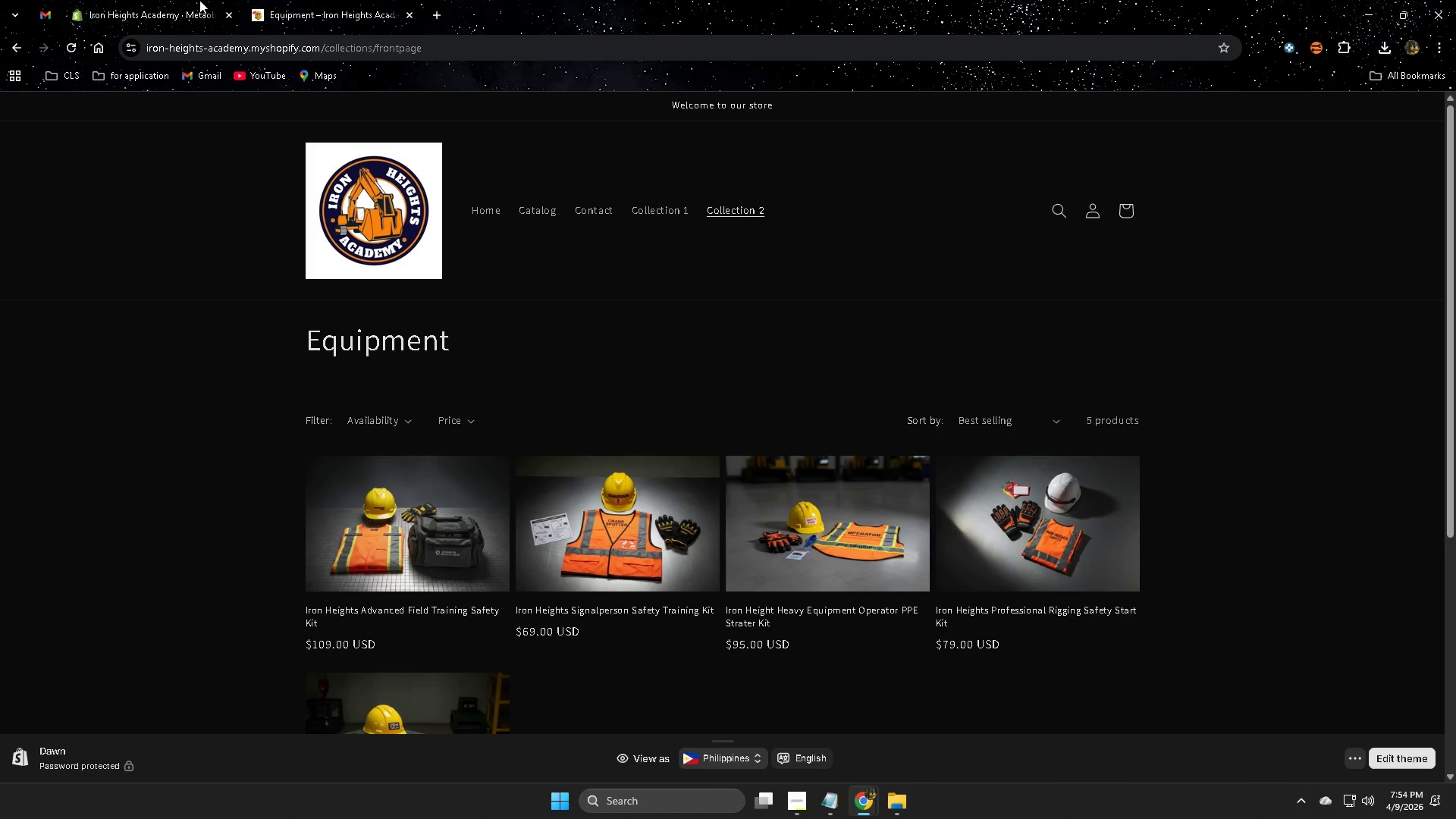 
left_click([310, 1])
 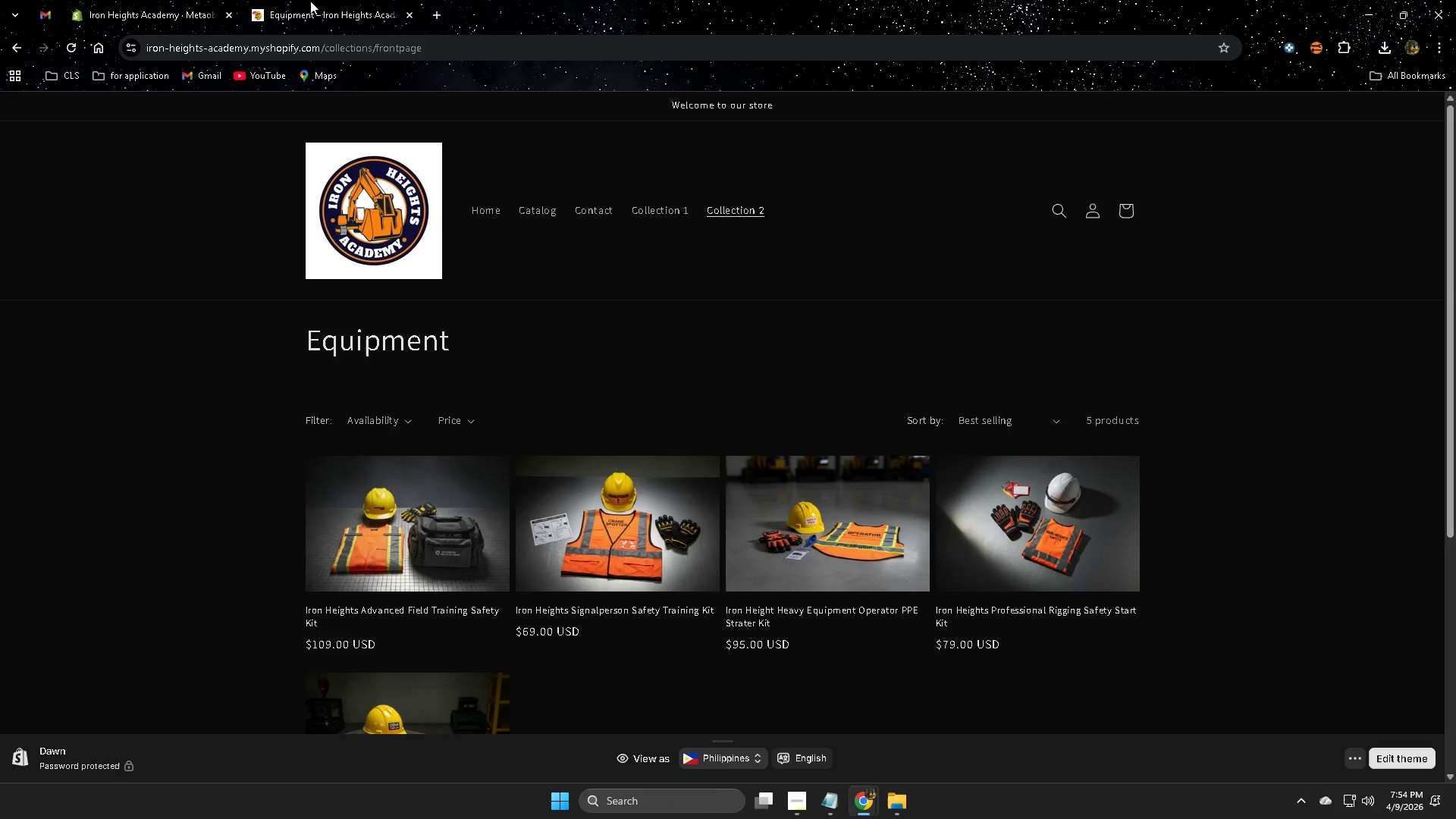 
key(Control+ControlLeft)
 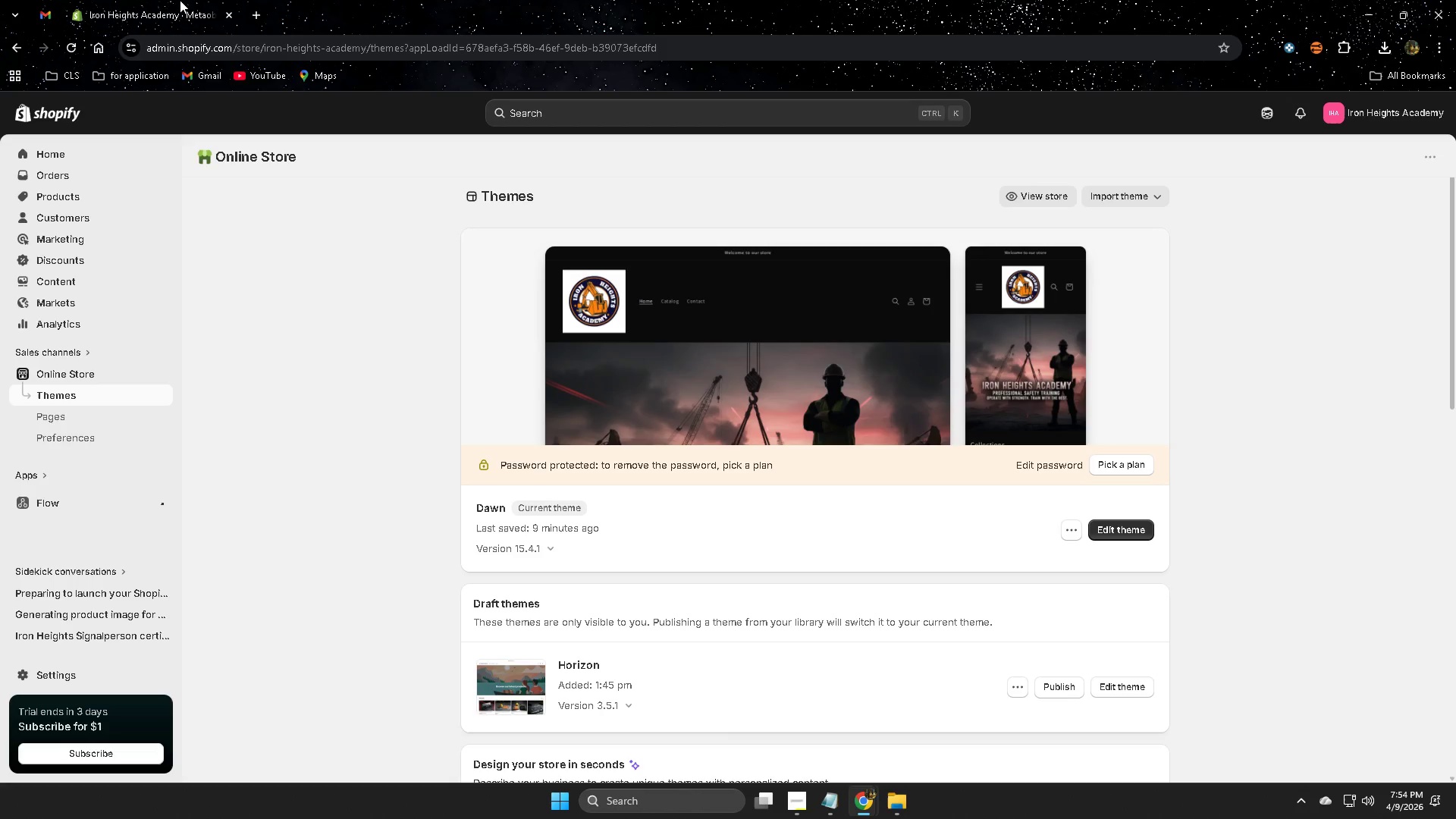 
key(Control+W)
 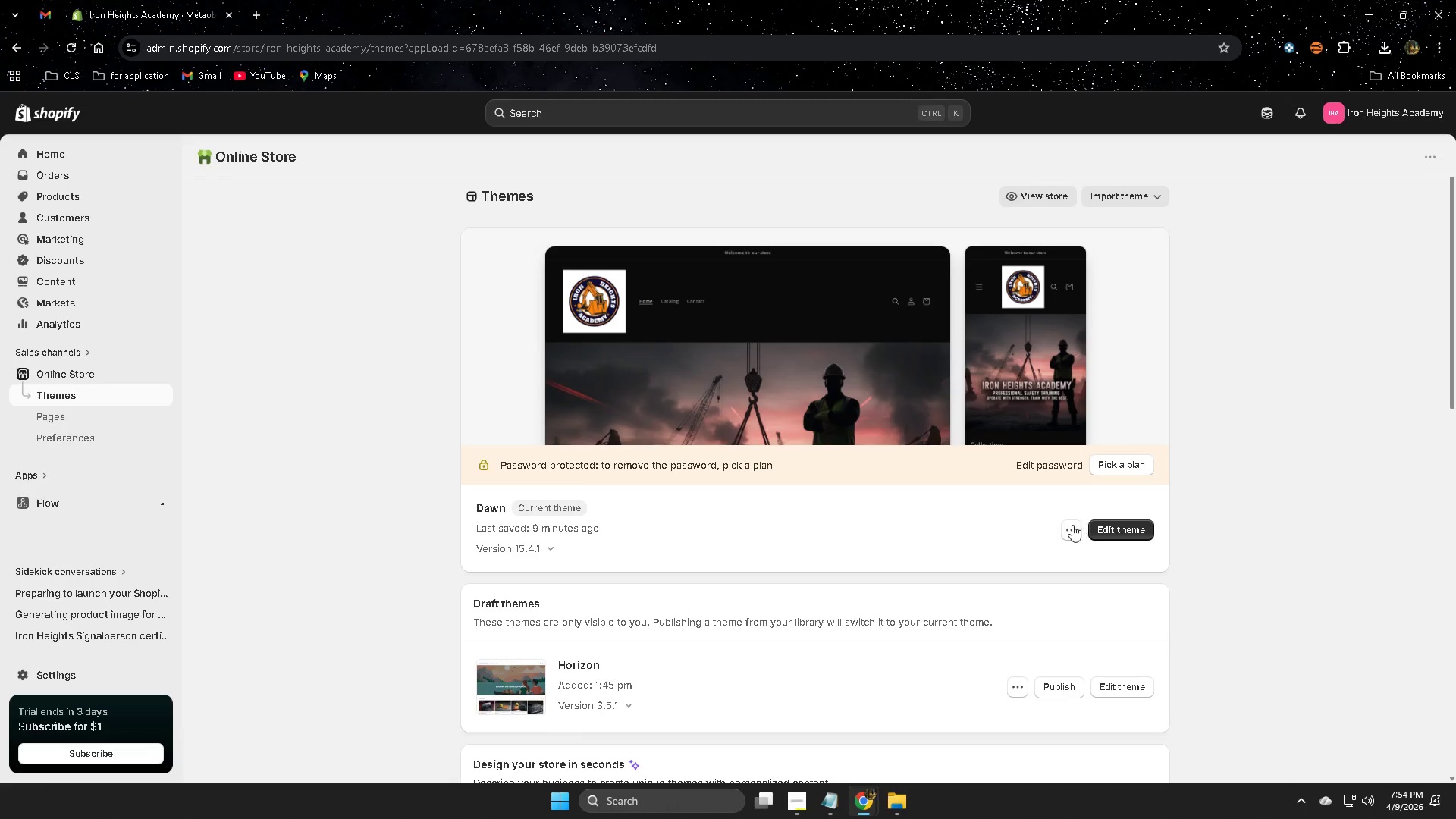 
left_click([1069, 527])
 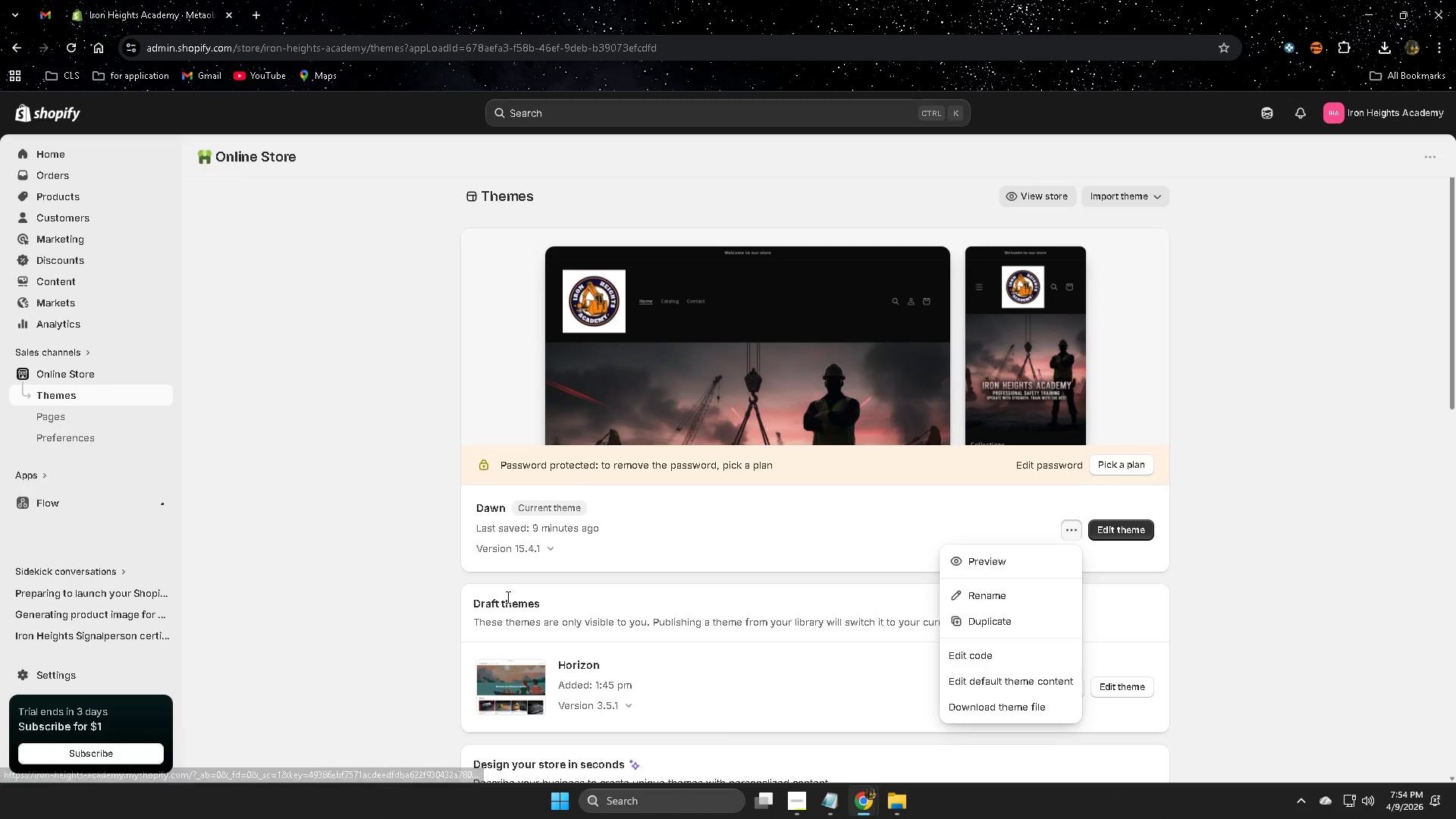 
left_click([792, 798])